 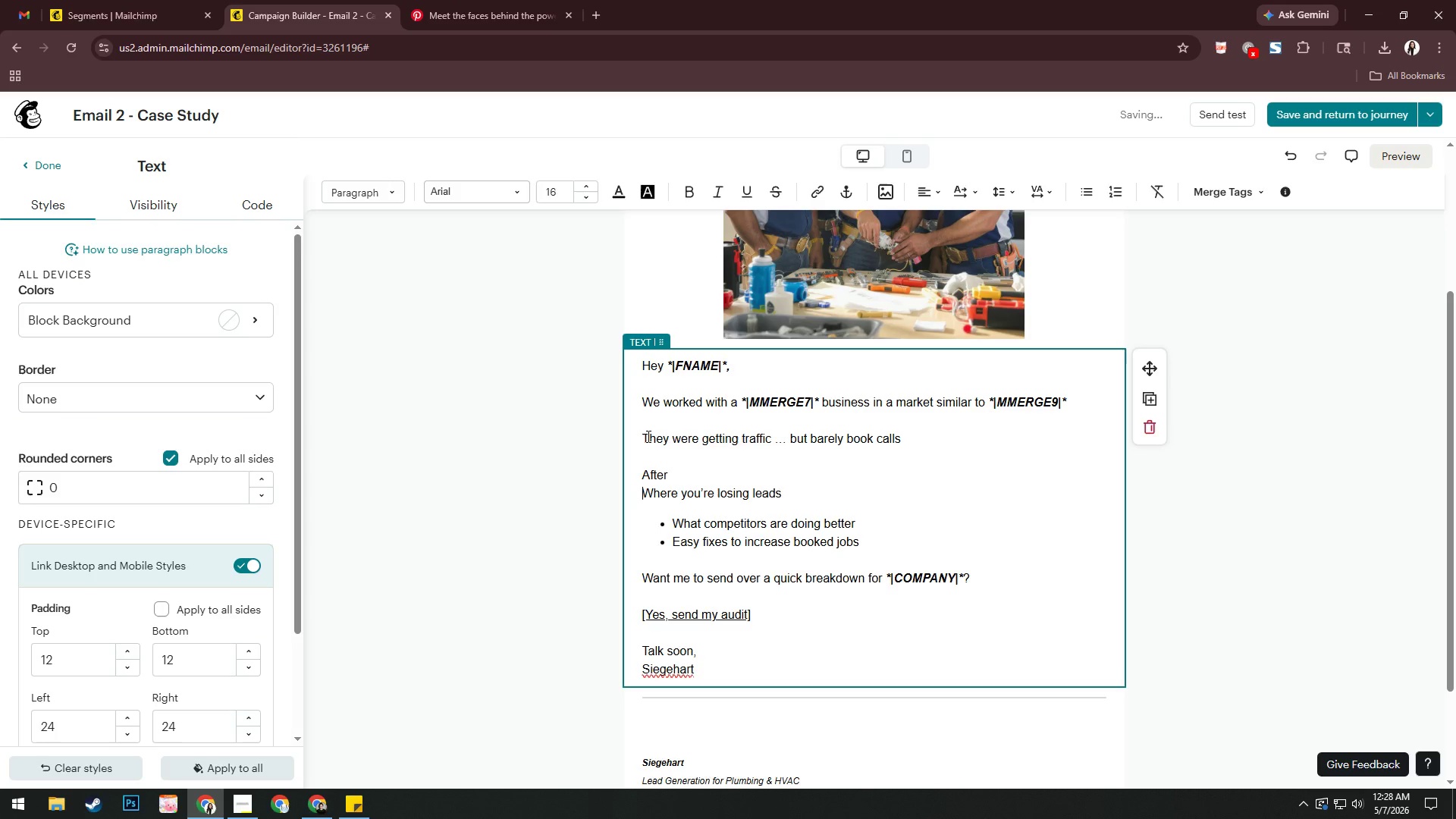 
key(Backspace)
 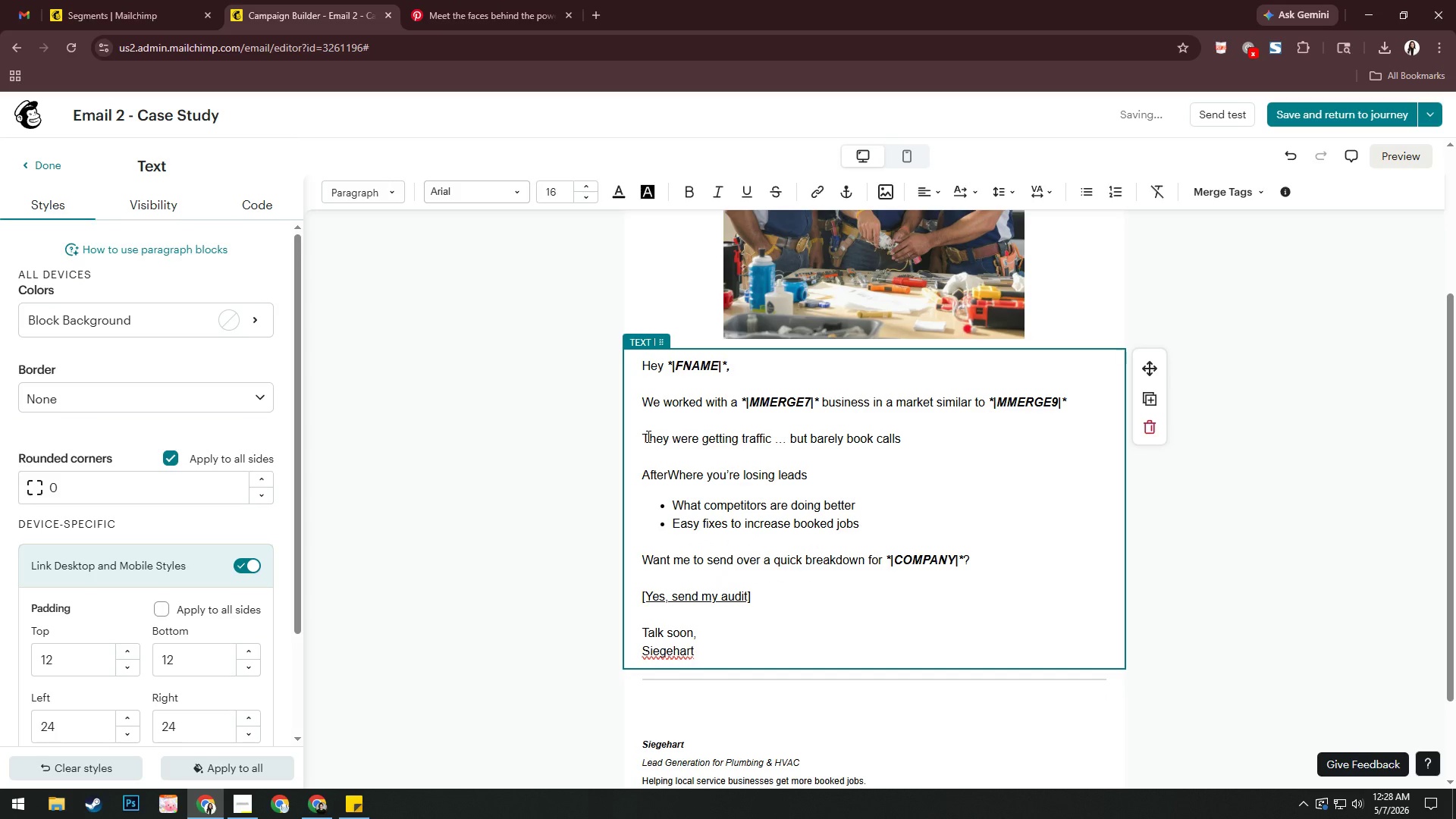 
key(Enter)
 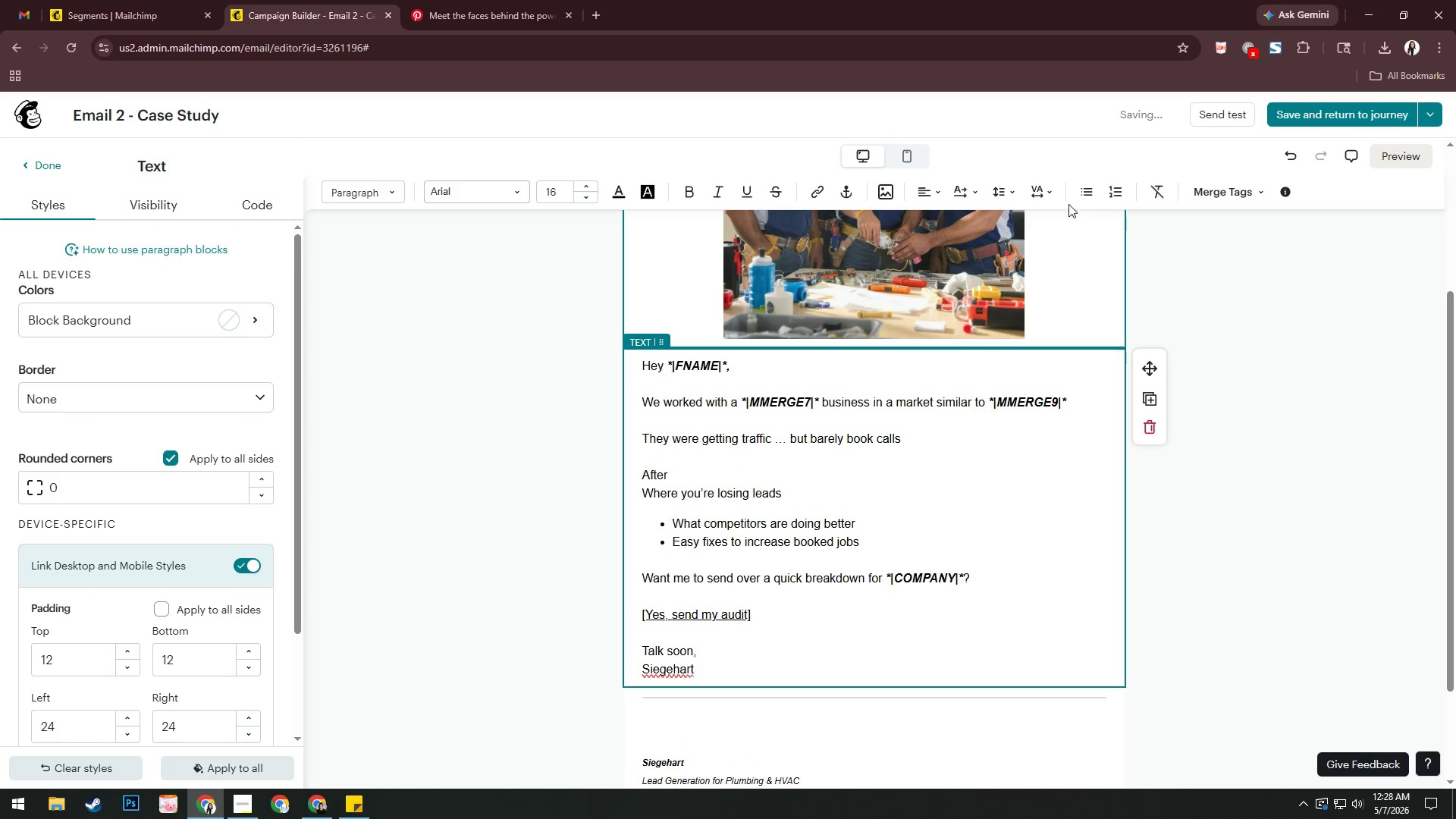 
left_click([1090, 192])
 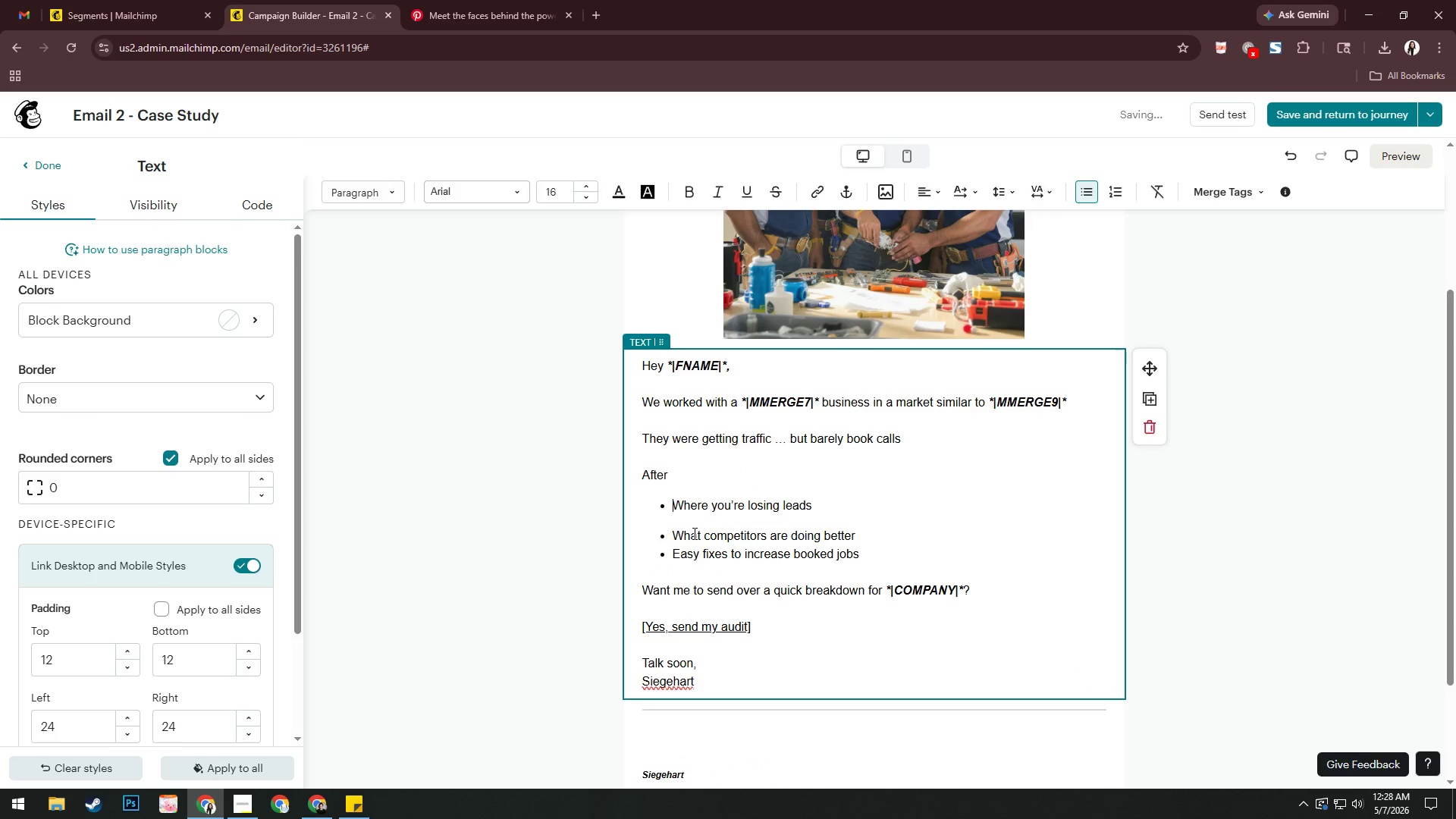 
left_click([663, 537])
 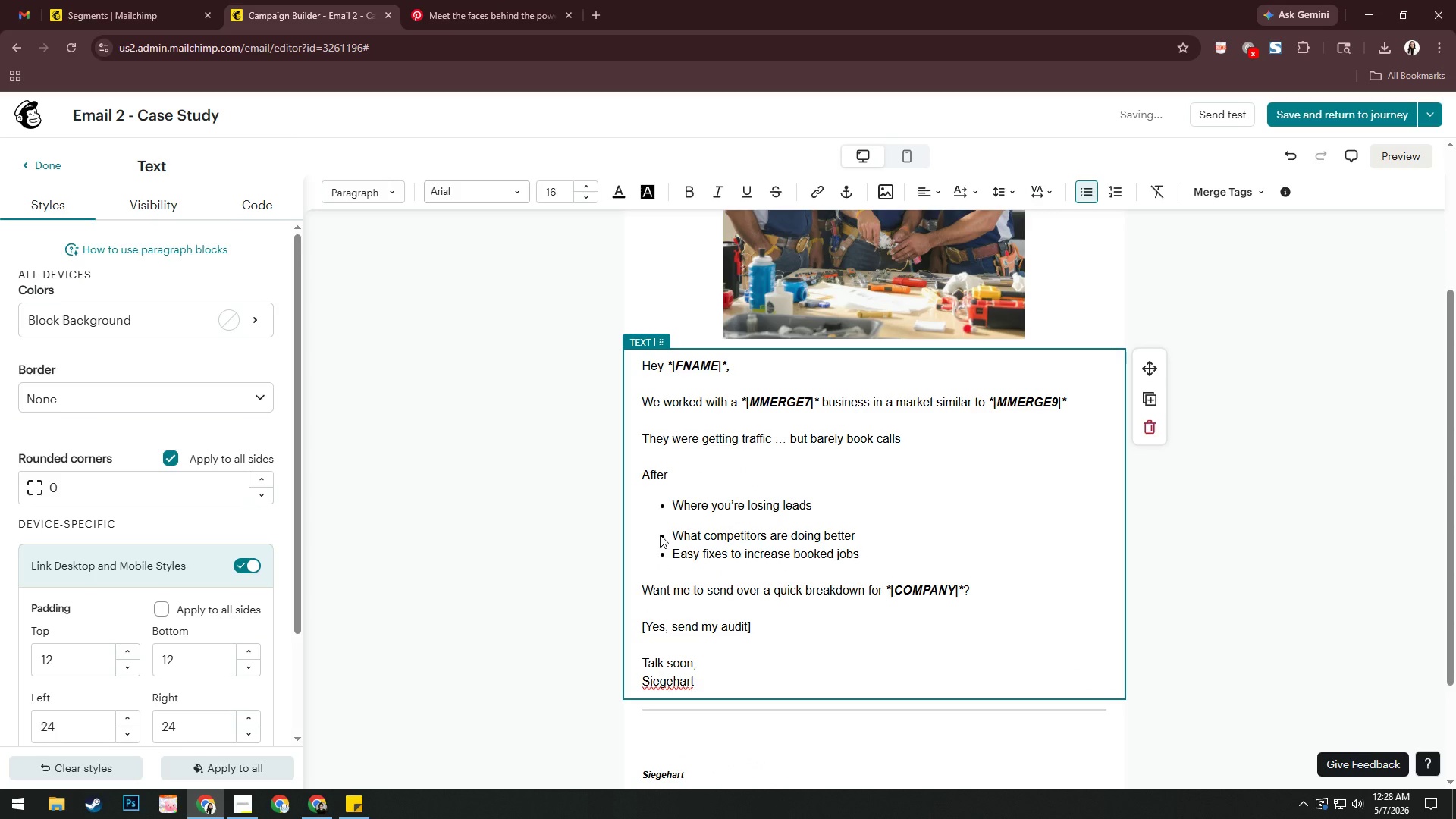 
key(Backspace)
 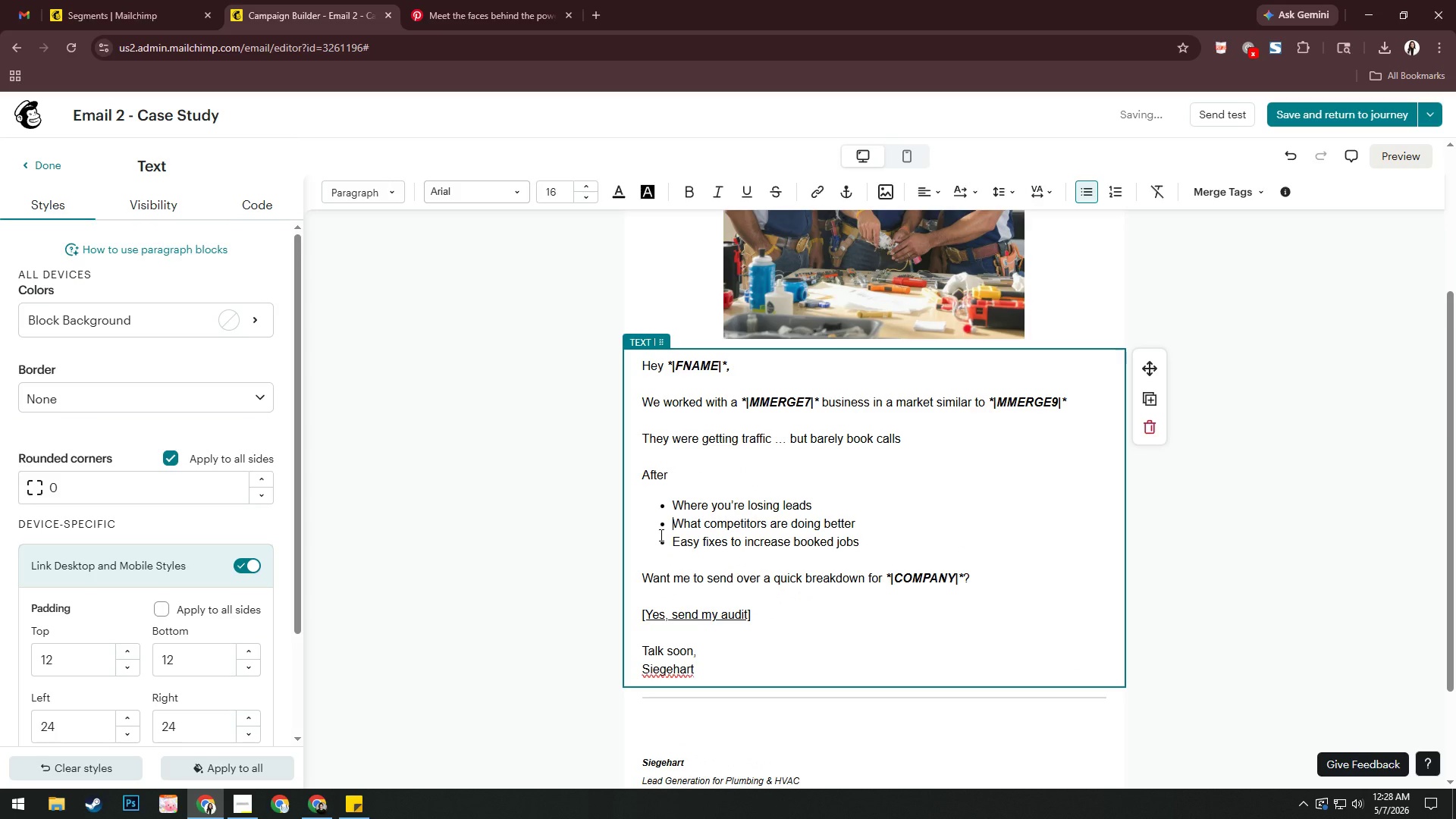 
key(Backspace)
 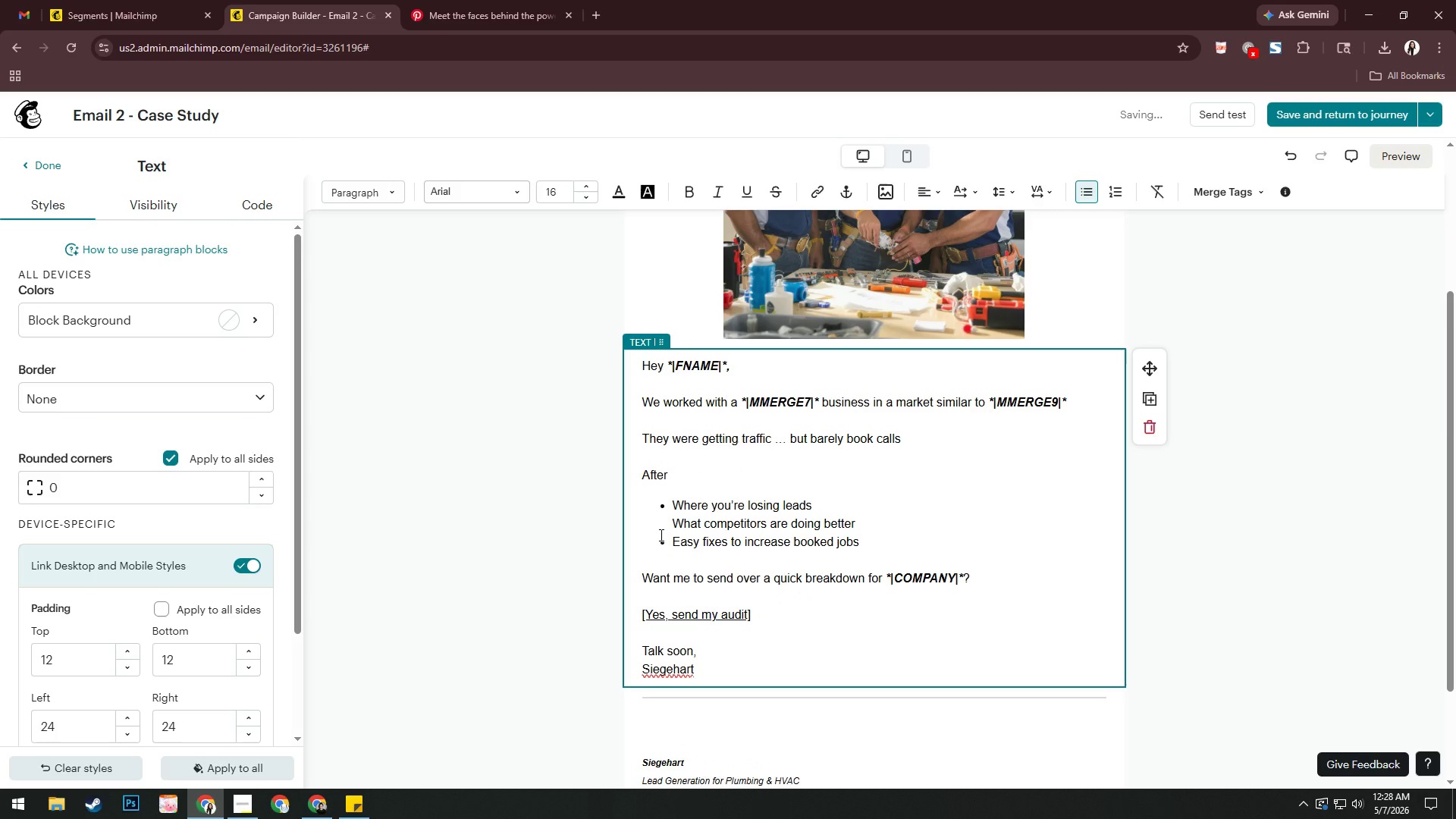 
key(Backspace)
 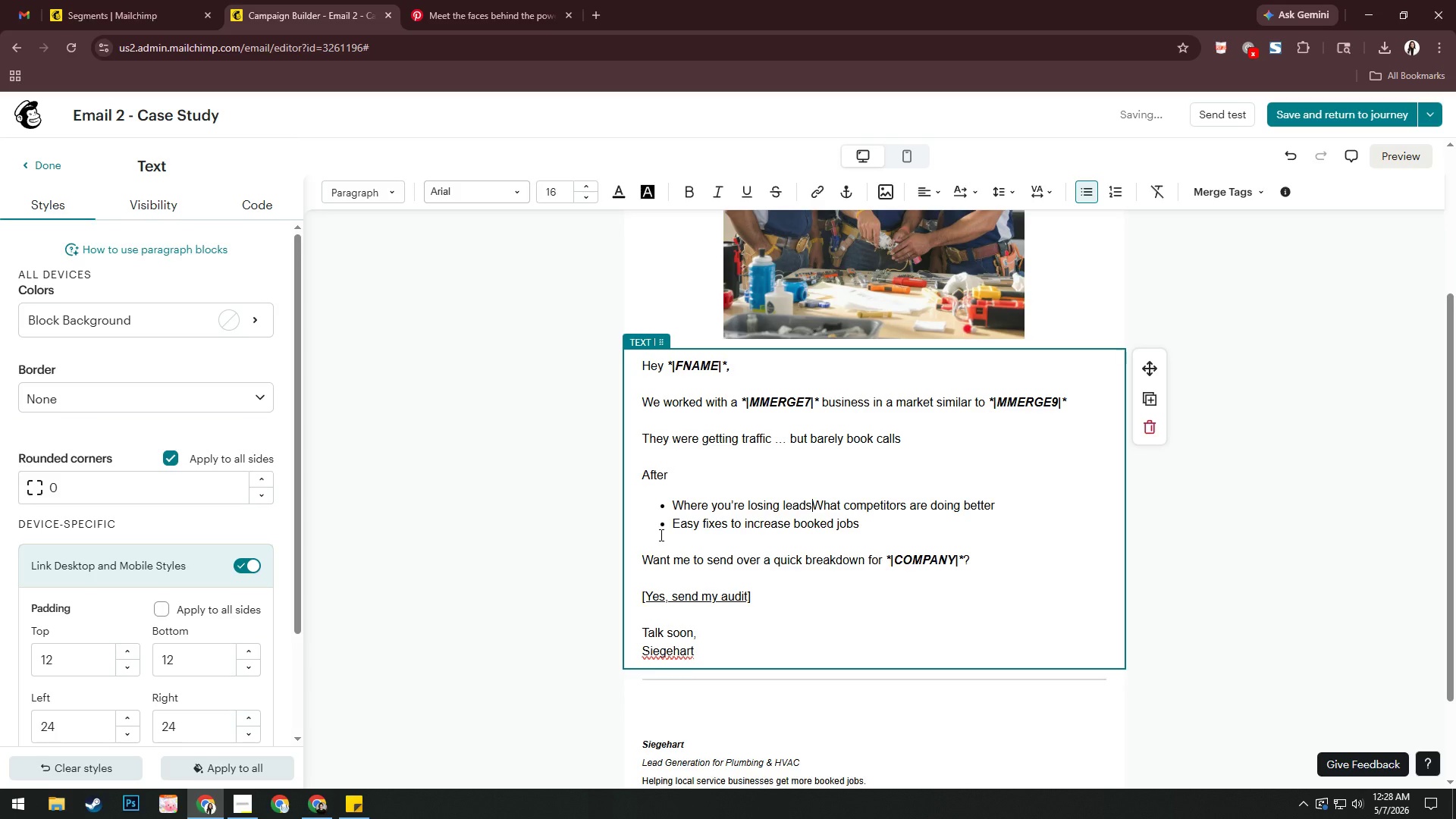 
key(Enter)
 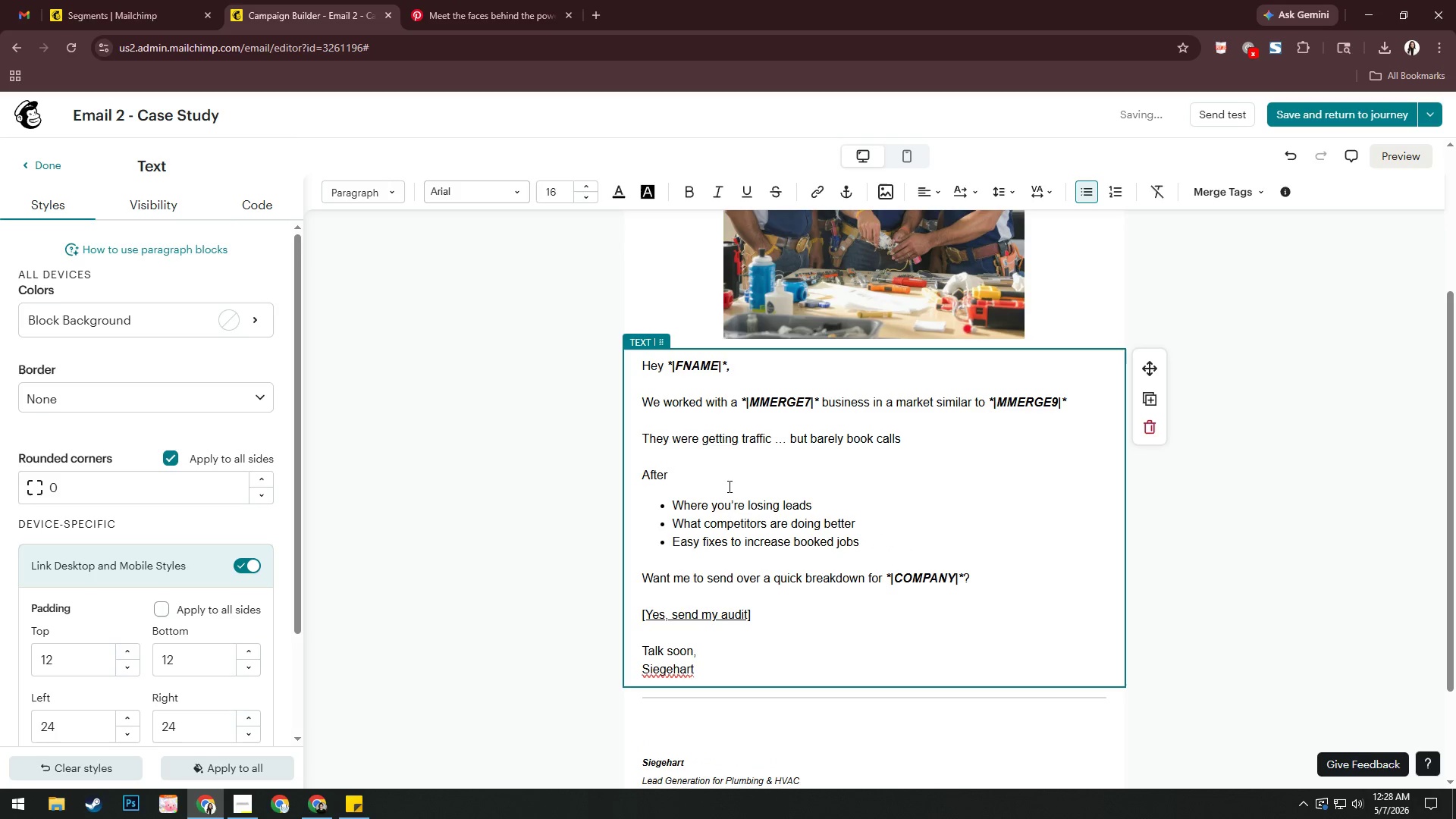 
left_click([726, 472])
 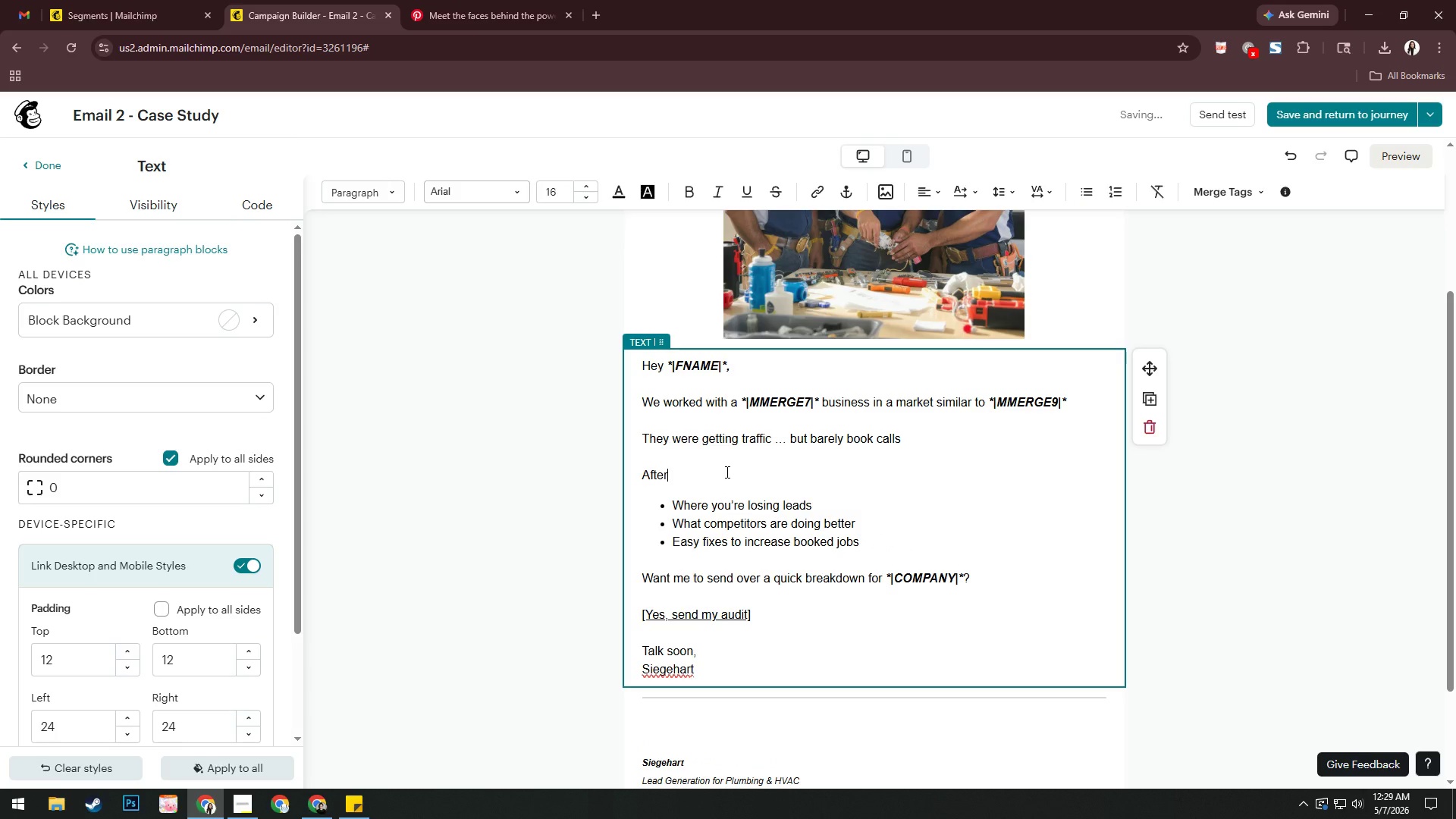 
type( optimixin)
key(Backspace)
key(Backspace)
key(Backspace)
type(zing ther)
key(Backspace)
type(or)
key(Backspace)
key(Backspace)
type(ir )
 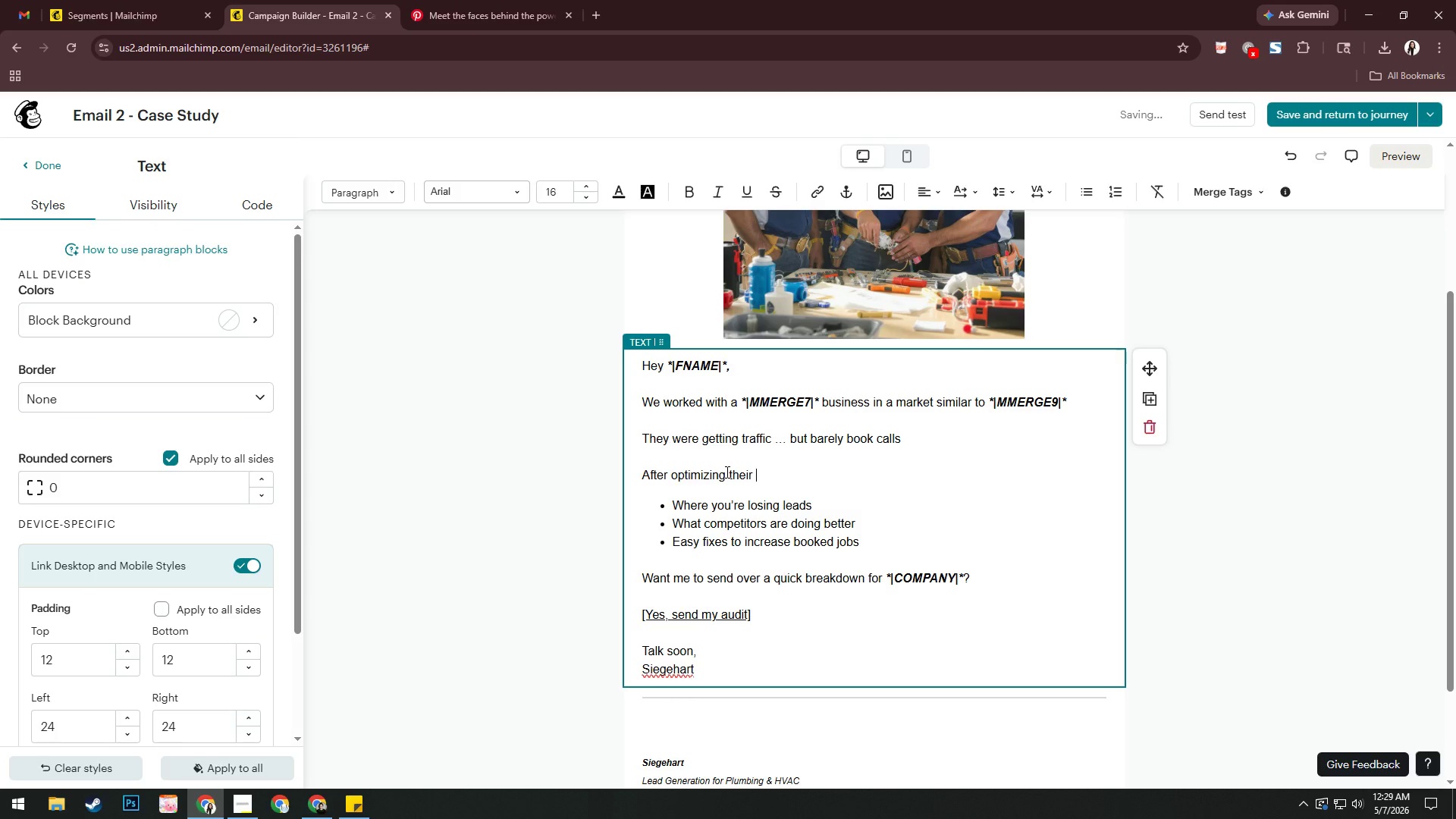 
type(Goofl)
key(Backspace)
key(Backspace)
type(gle :)
key(Backspace)
type(Local Services As:)
 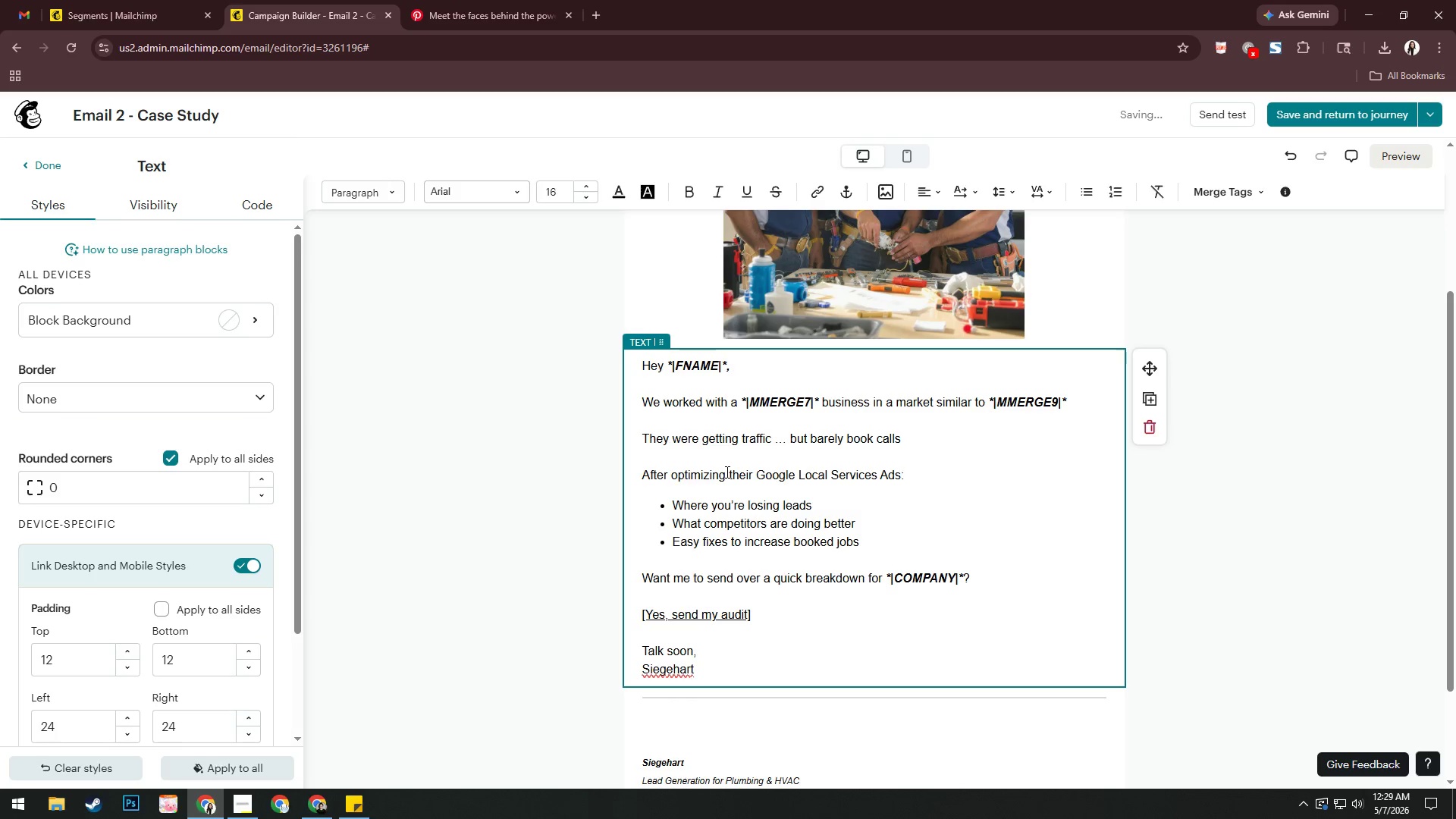 
 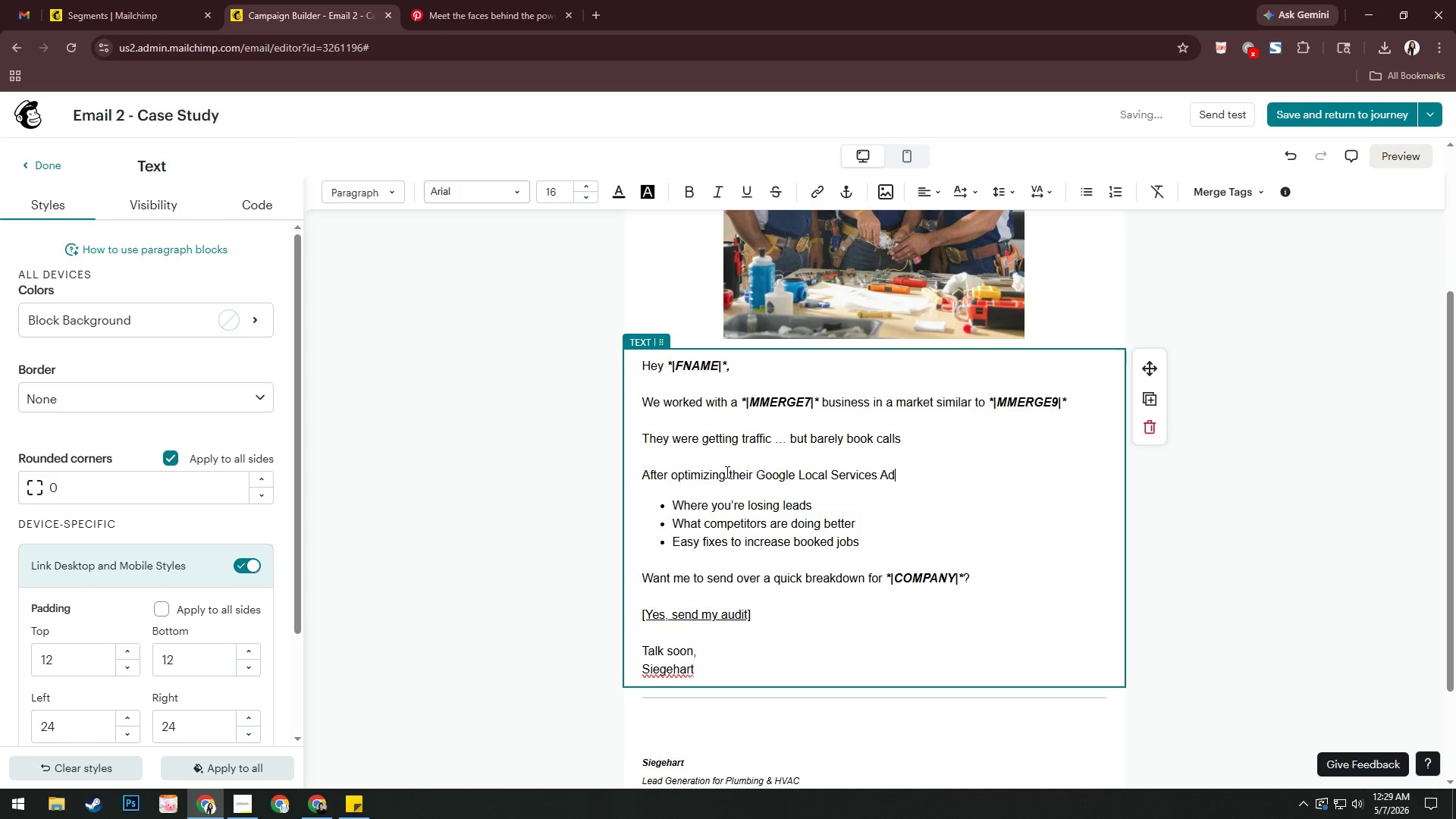 
hold_key(key=D, duration=0.38)
 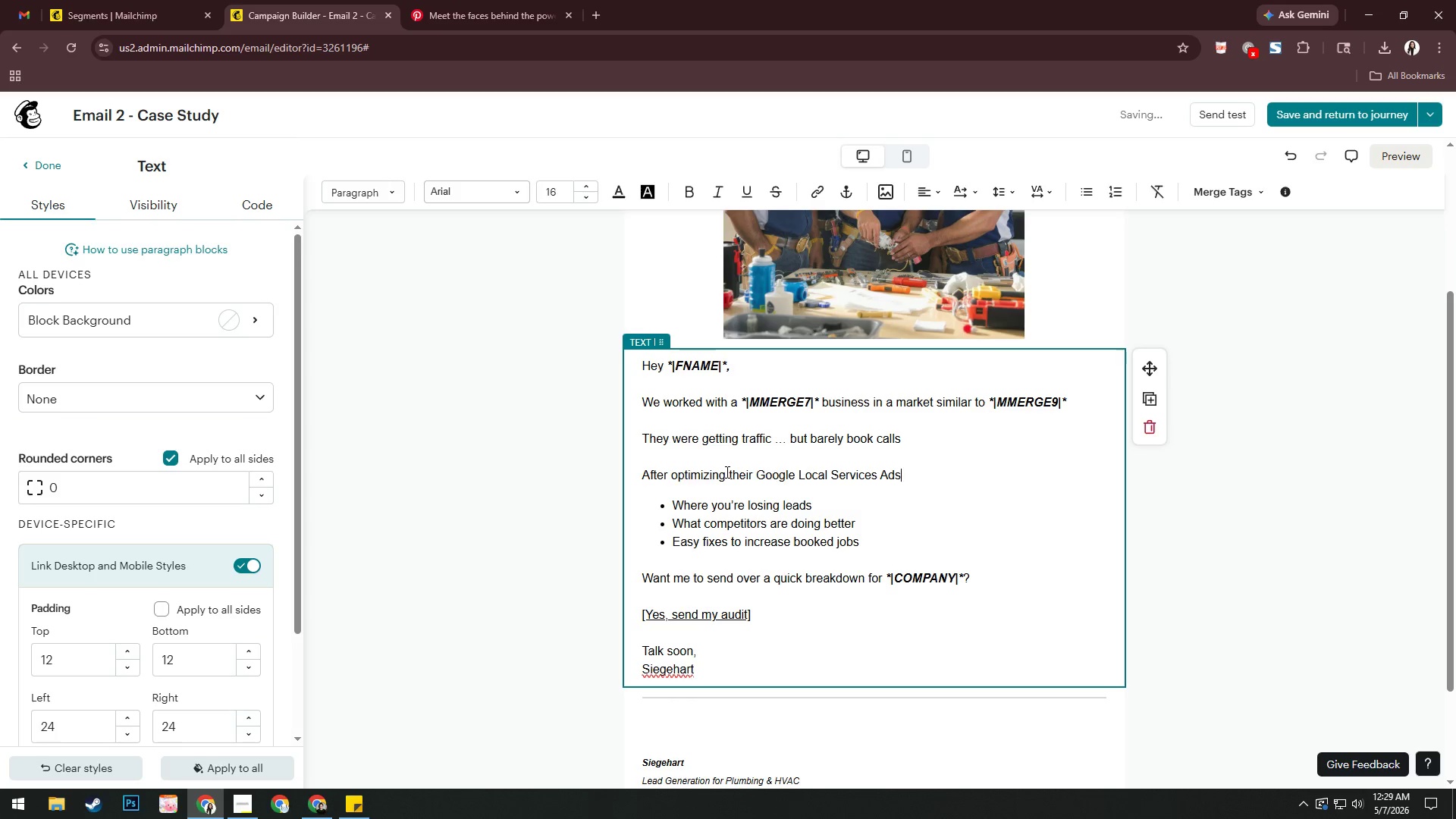 
left_click([832, 510])
 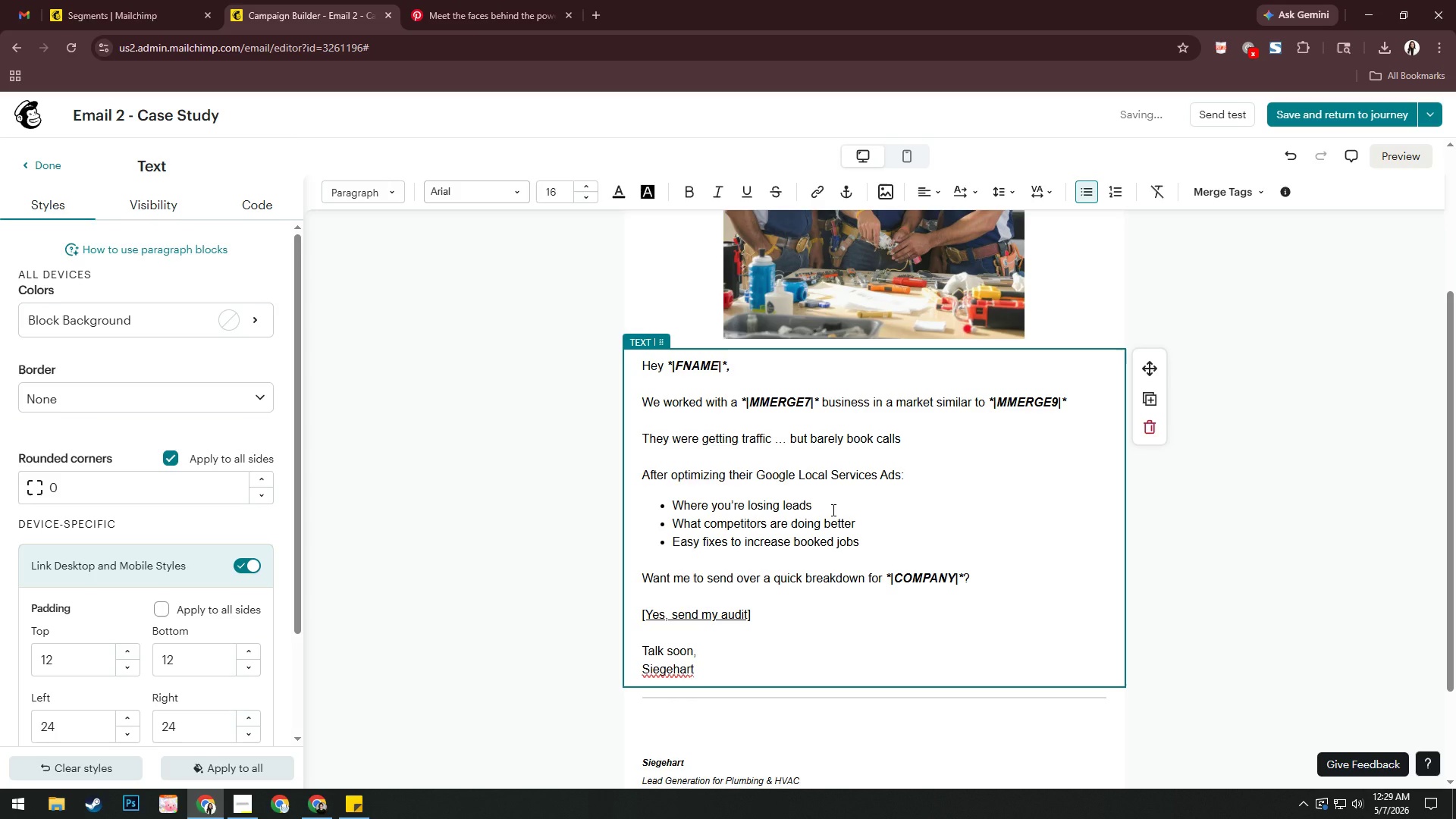 
hold_key(key=Backspace, duration=0.95)
 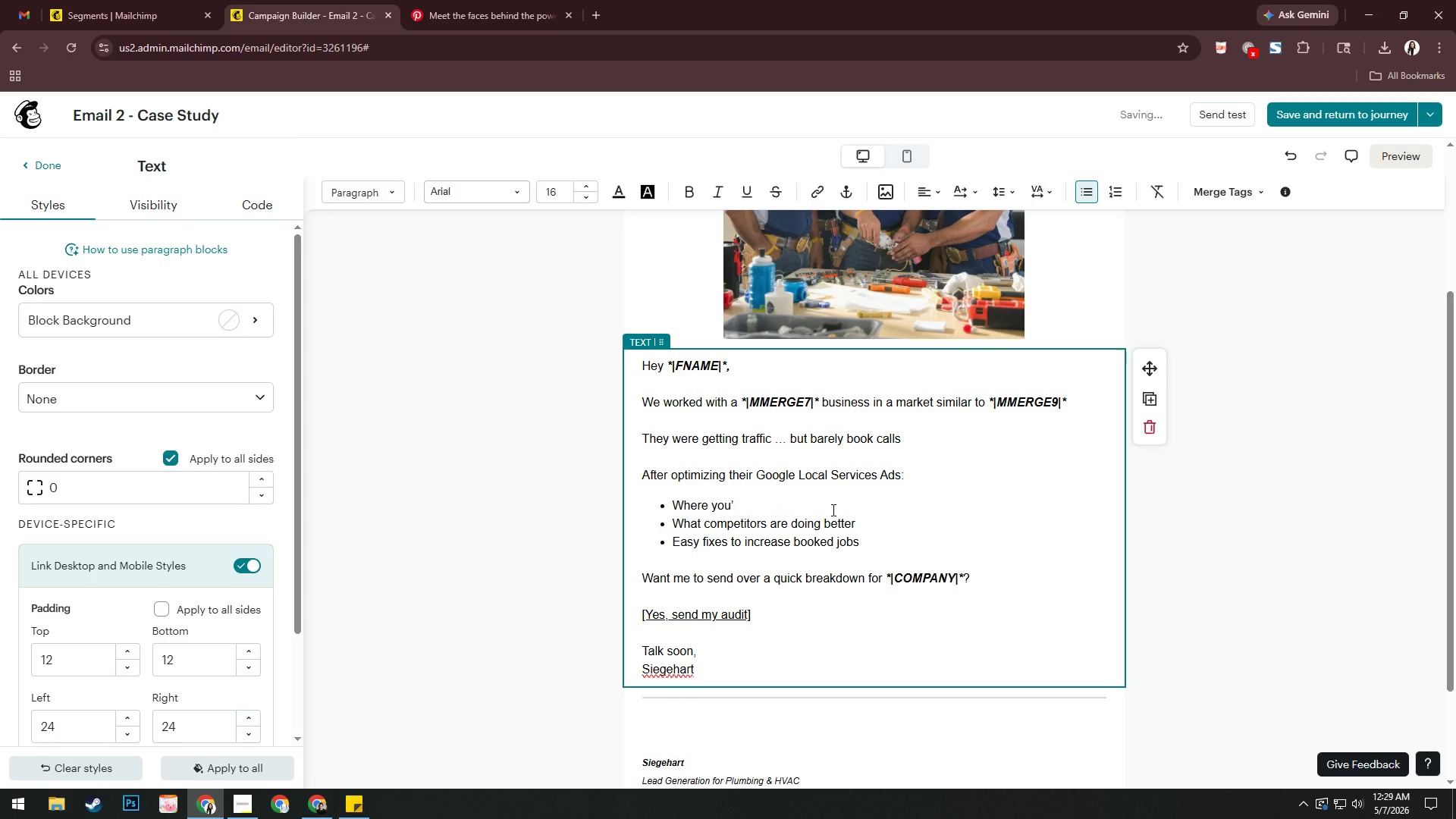 
key(Backspace)
key(Backspace)
key(Backspace)
key(Backspace)
key(Backspace)
key(Backspace)
key(Backspace)
key(Backspace)
key(Backspace)
key(Backspace)
type(Calls increased by 68%)
 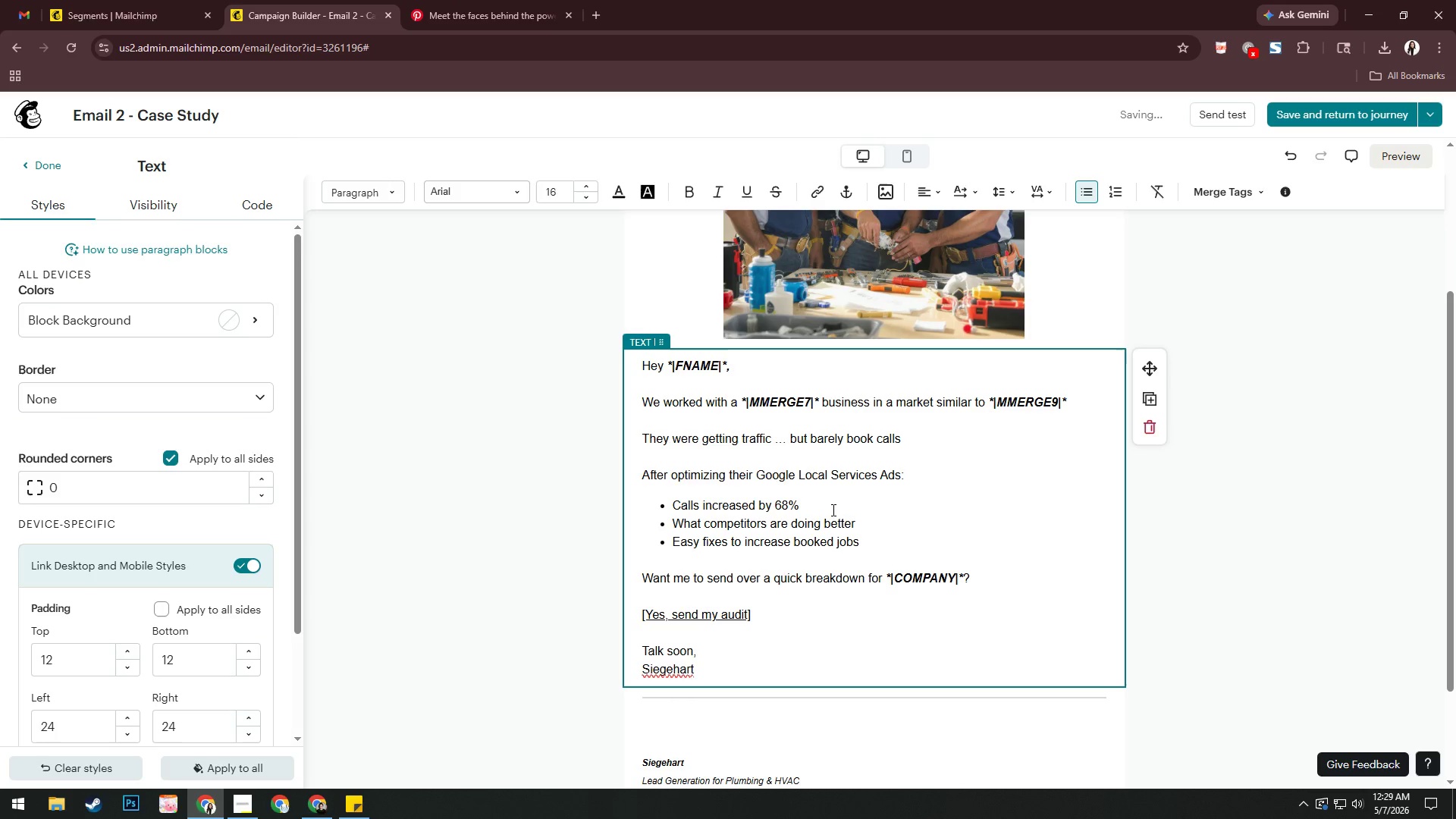 
left_click([862, 521])
 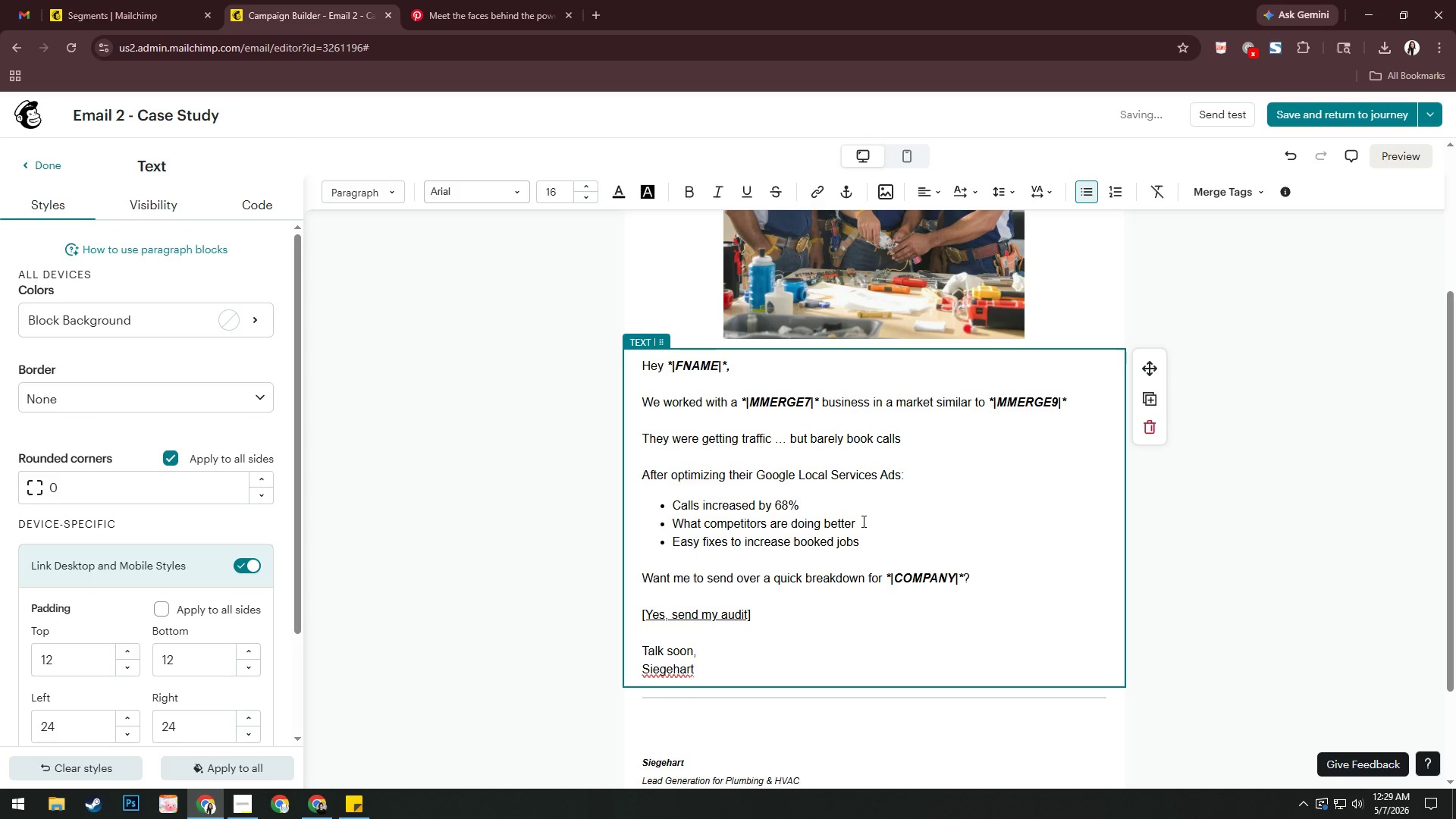 
key(Backspace)
 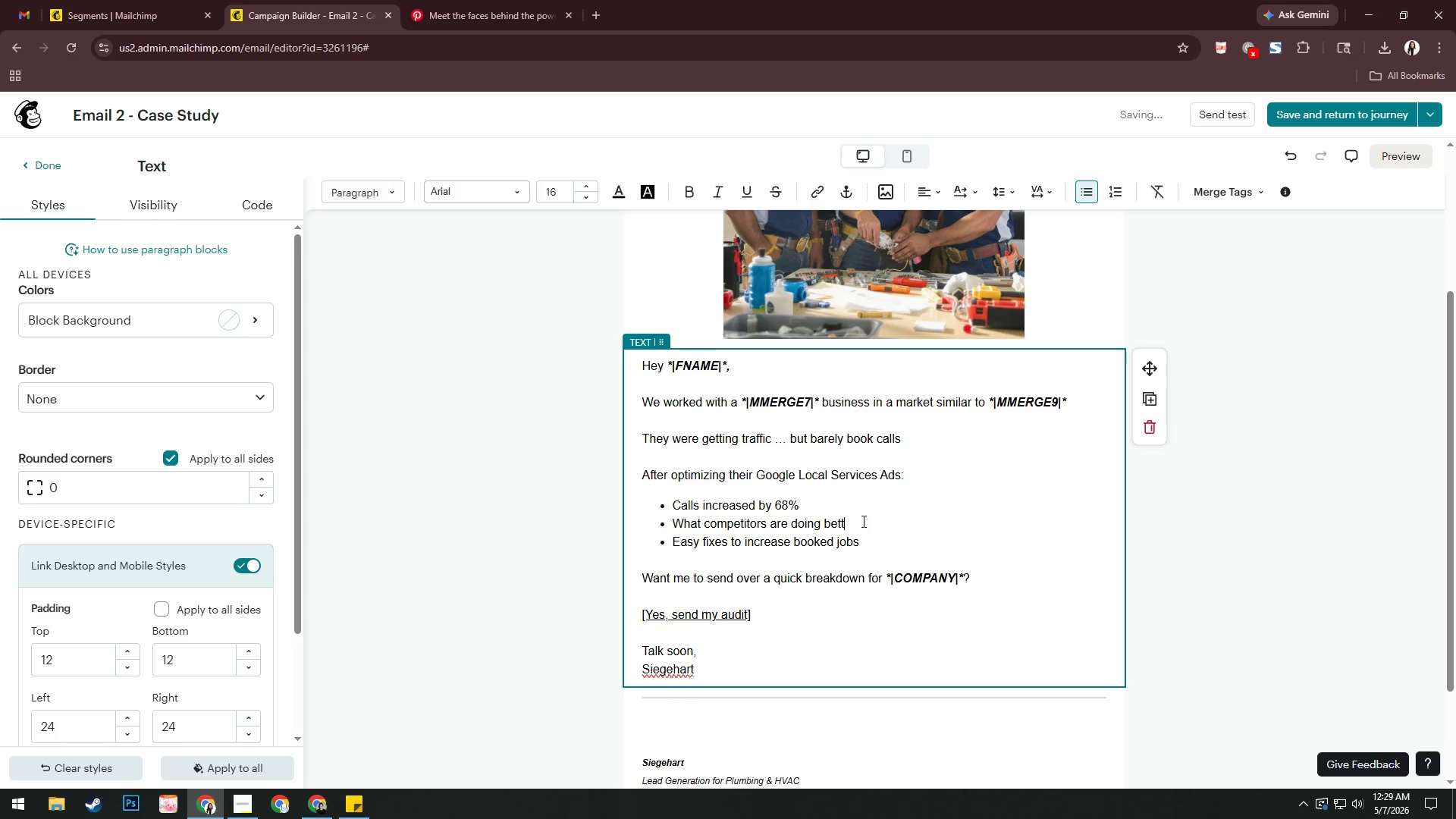 
key(Backspace)
 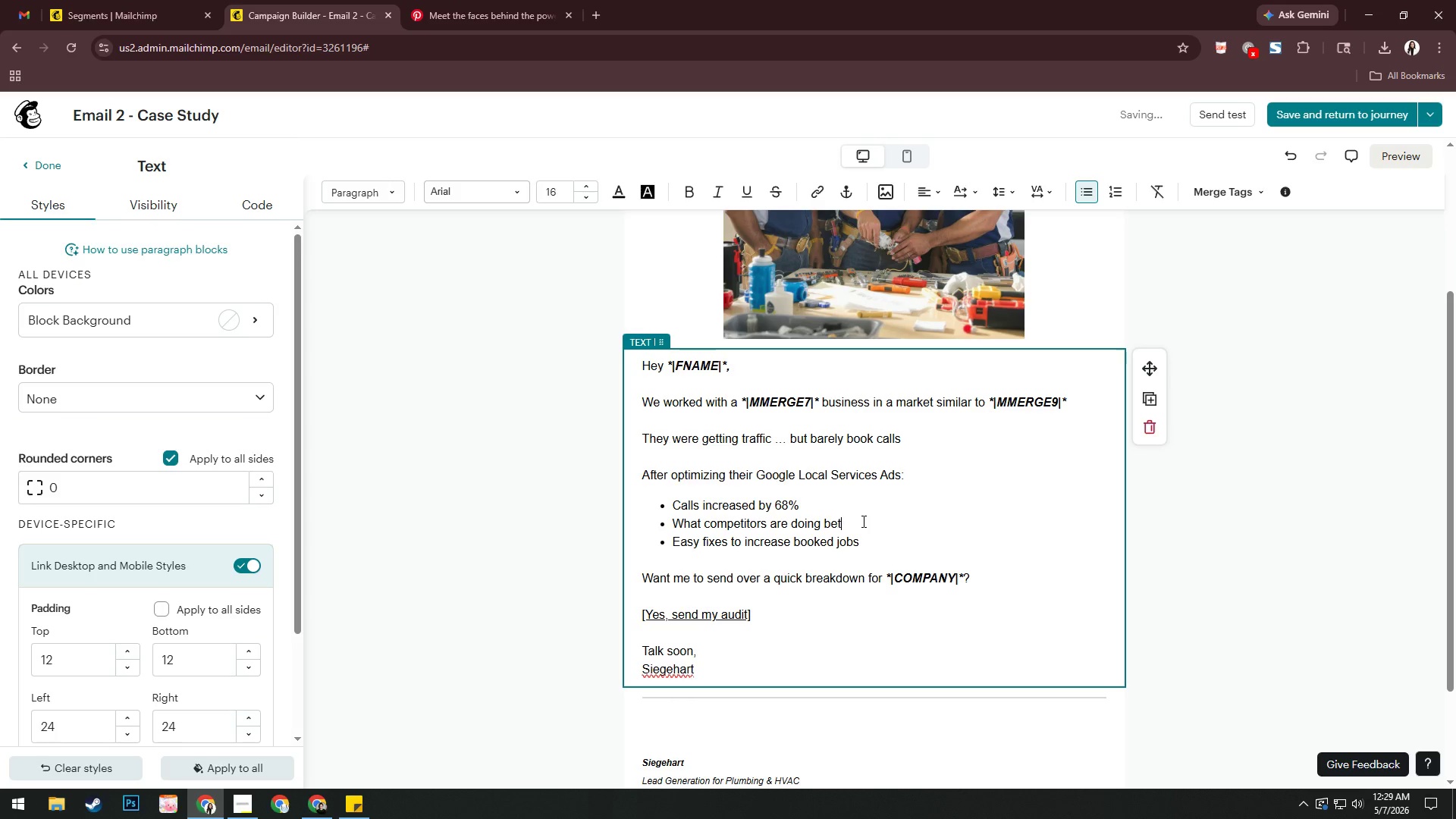 
key(Backspace)
 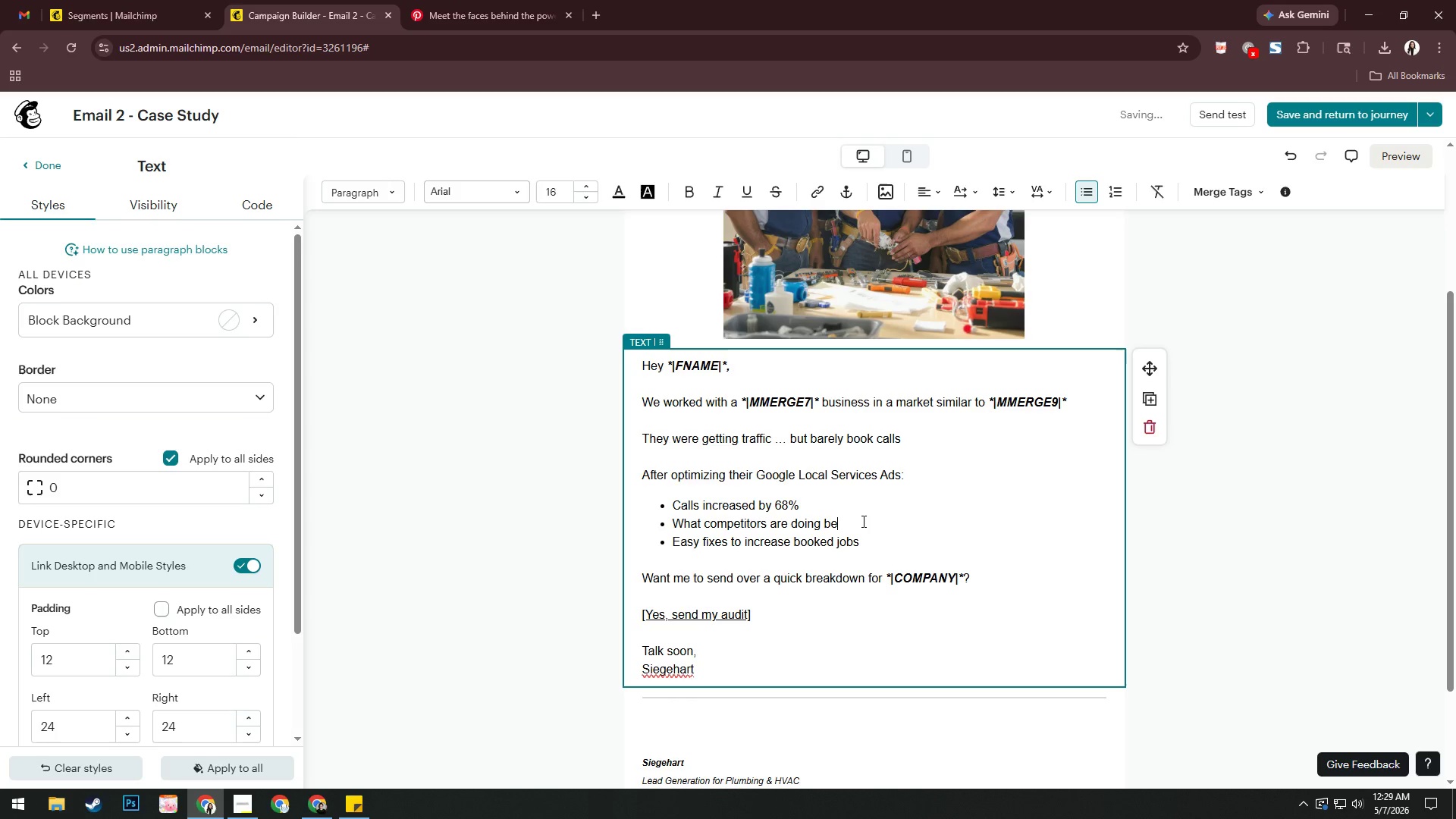 
key(Backspace)
 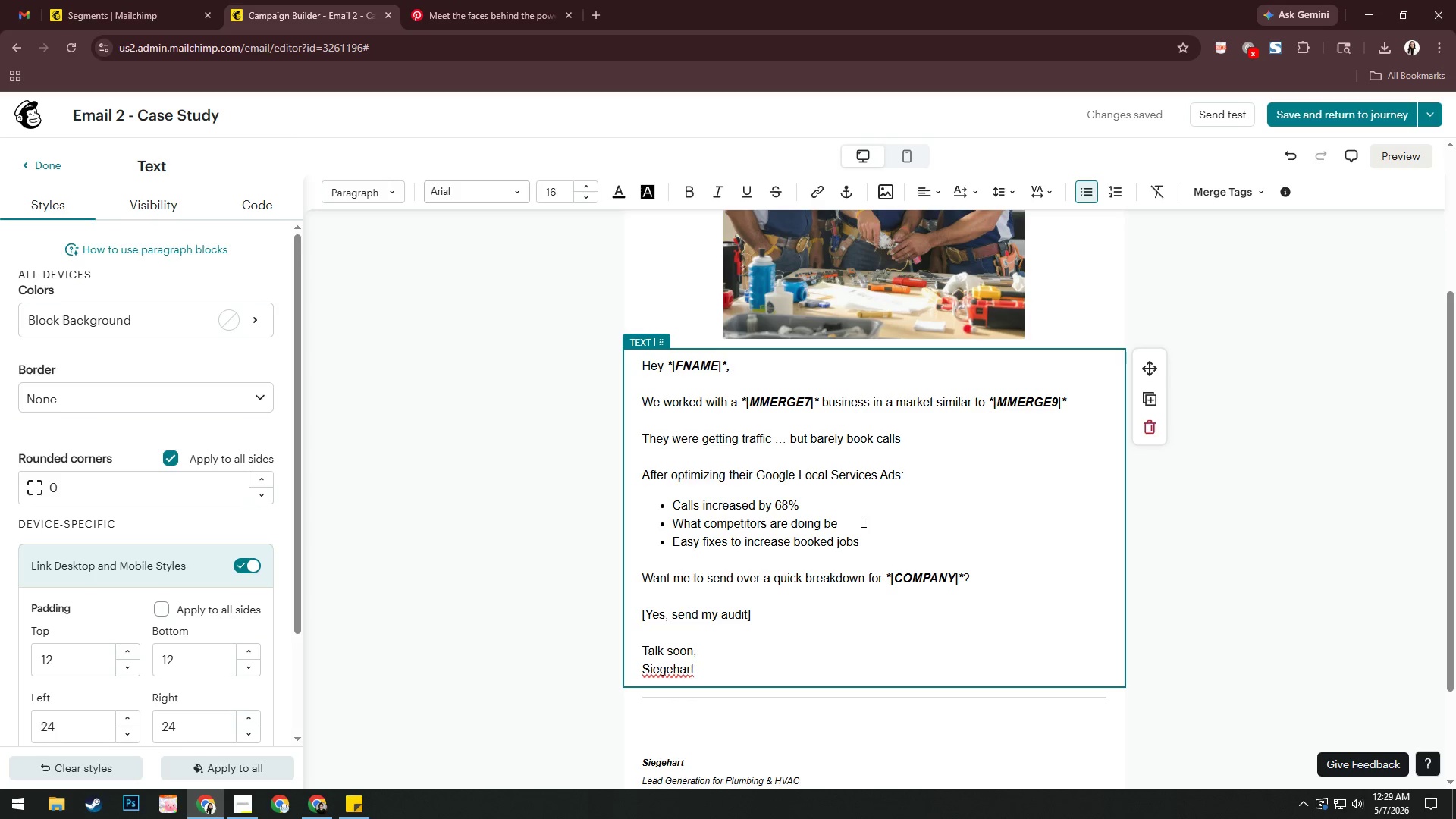 
key(Backspace)
 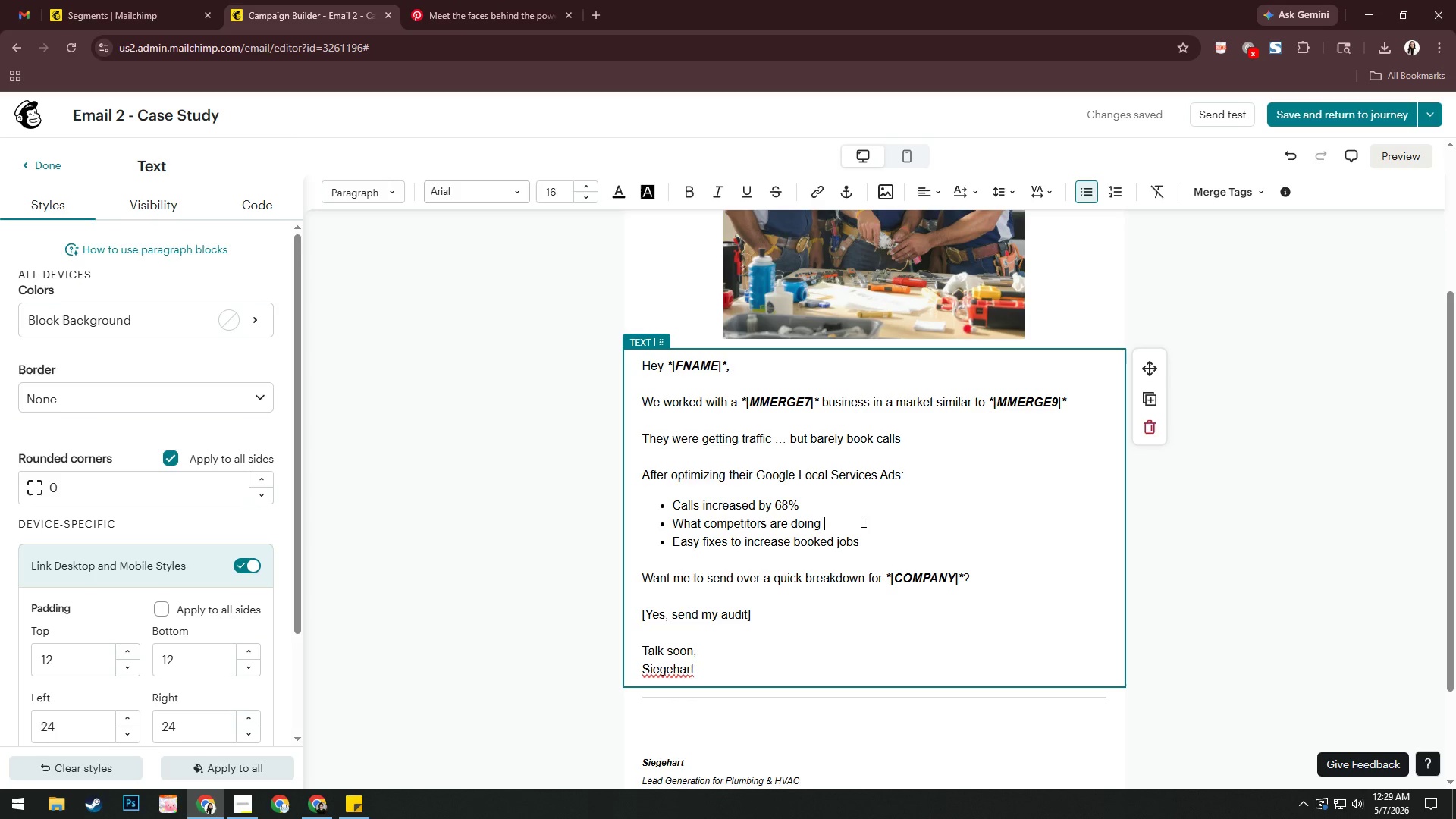 
key(Backspace)
 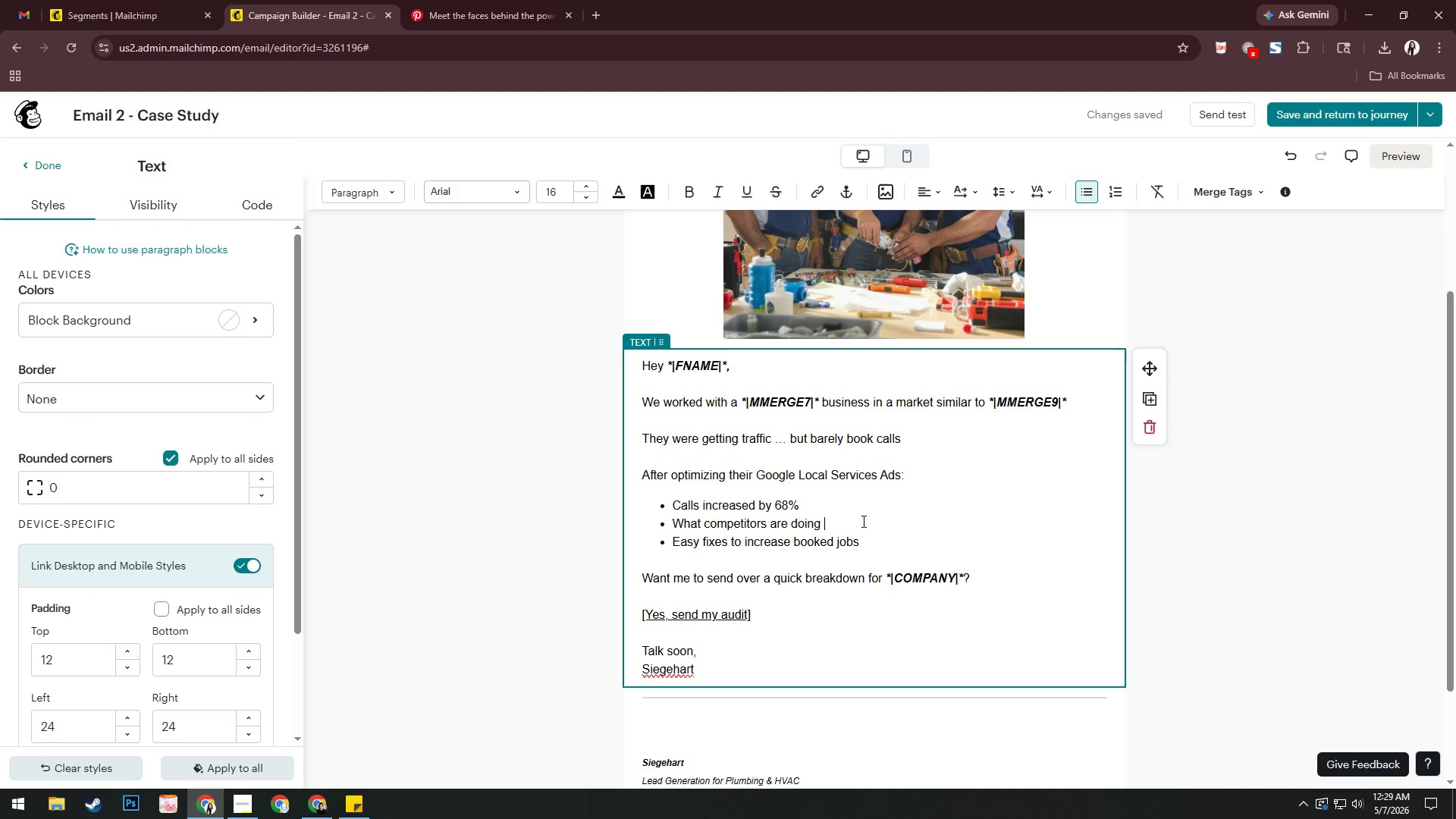 
key(Backspace)
 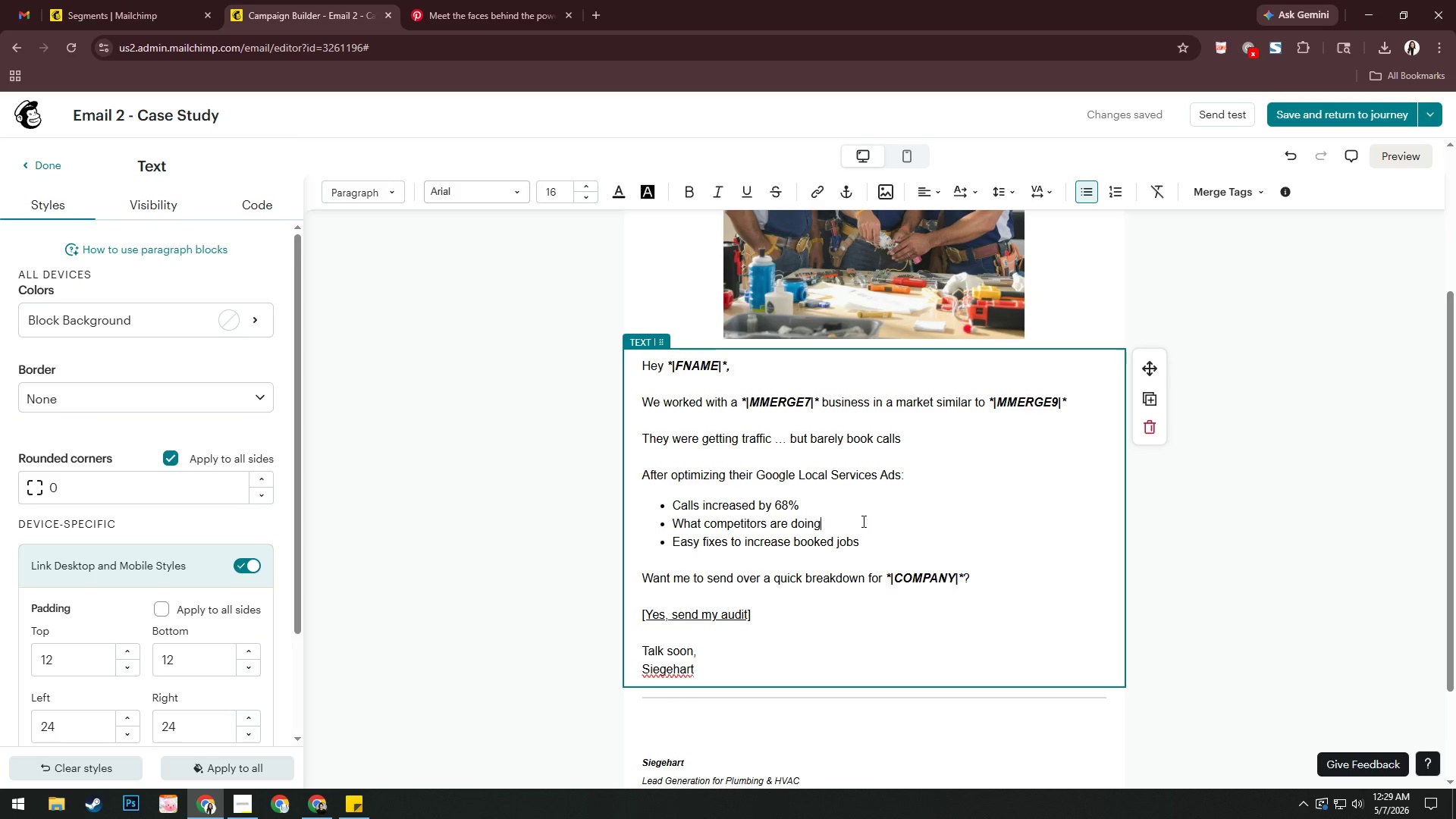 
hold_key(key=Backspace, duration=0.81)
 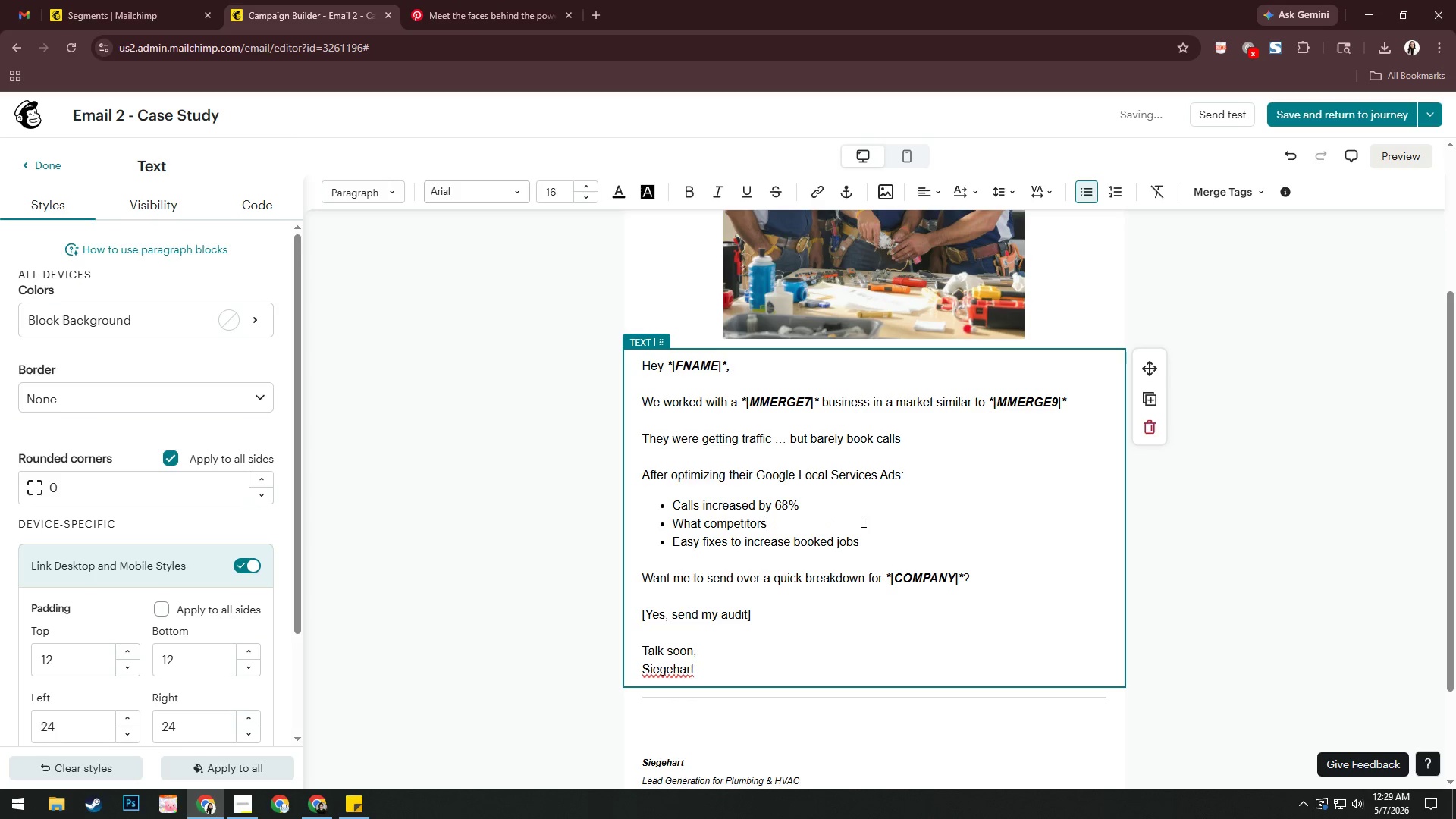 
key(Backspace)
 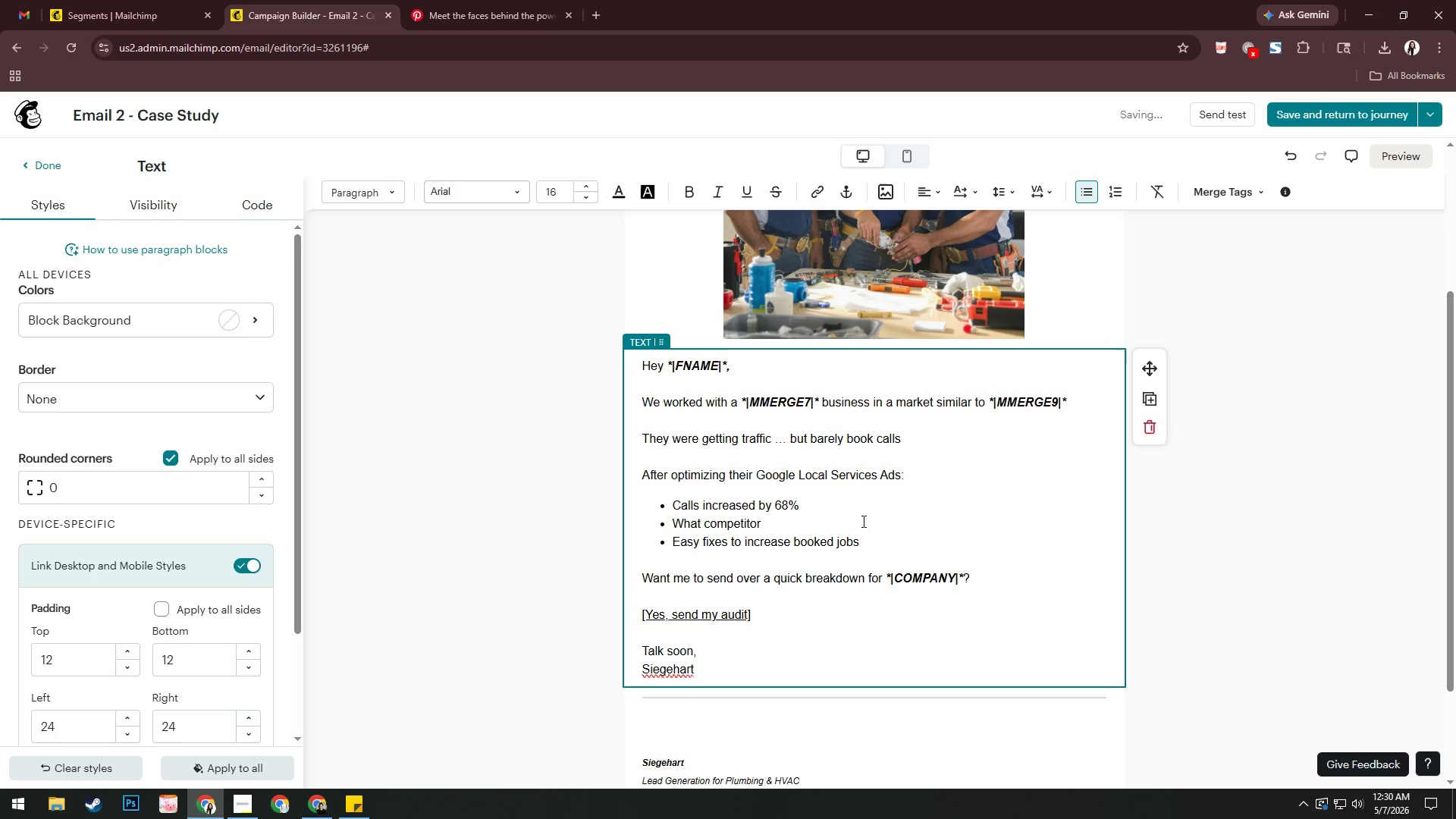 
key(Backspace)
 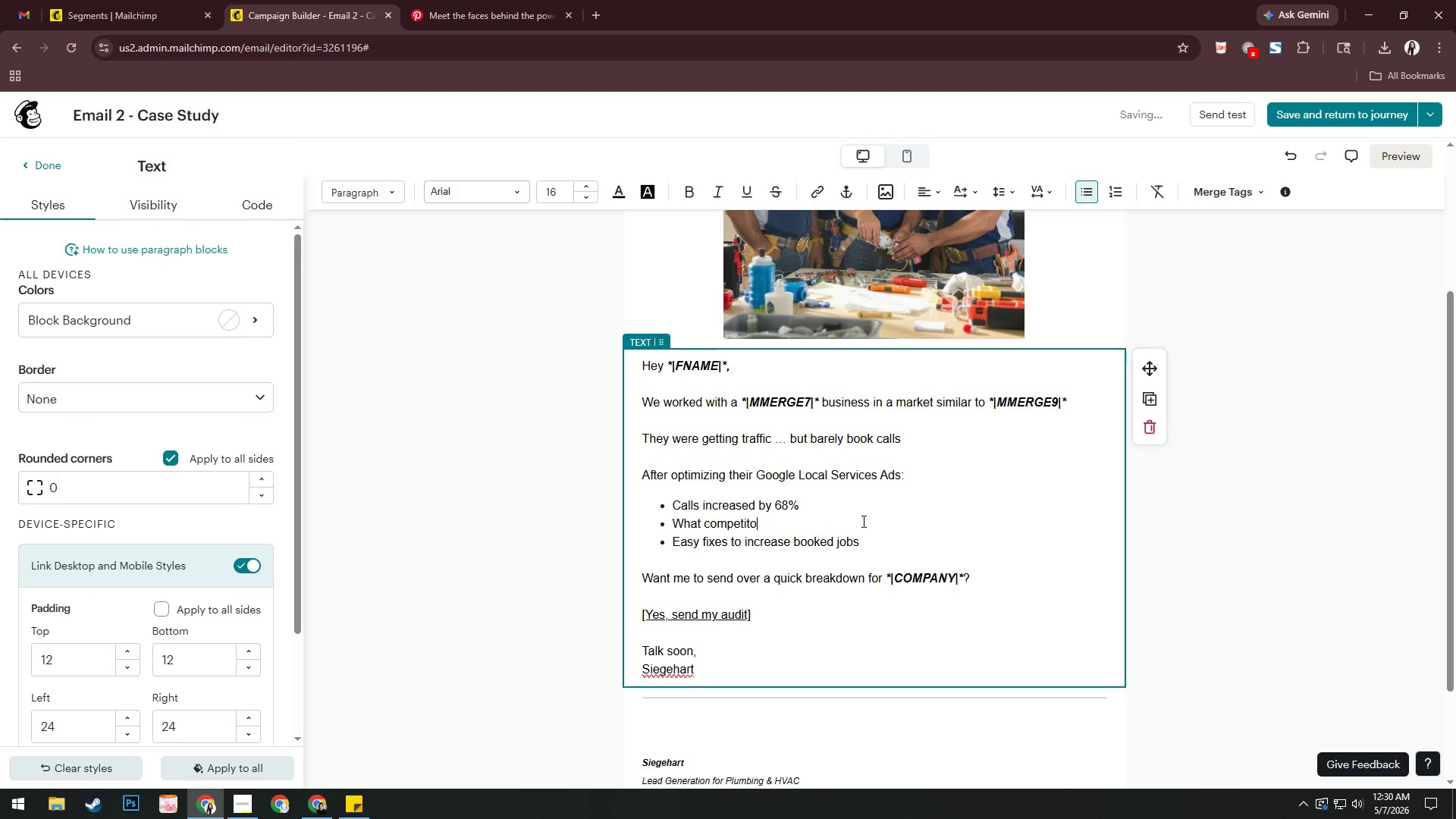 
key(Backspace)
 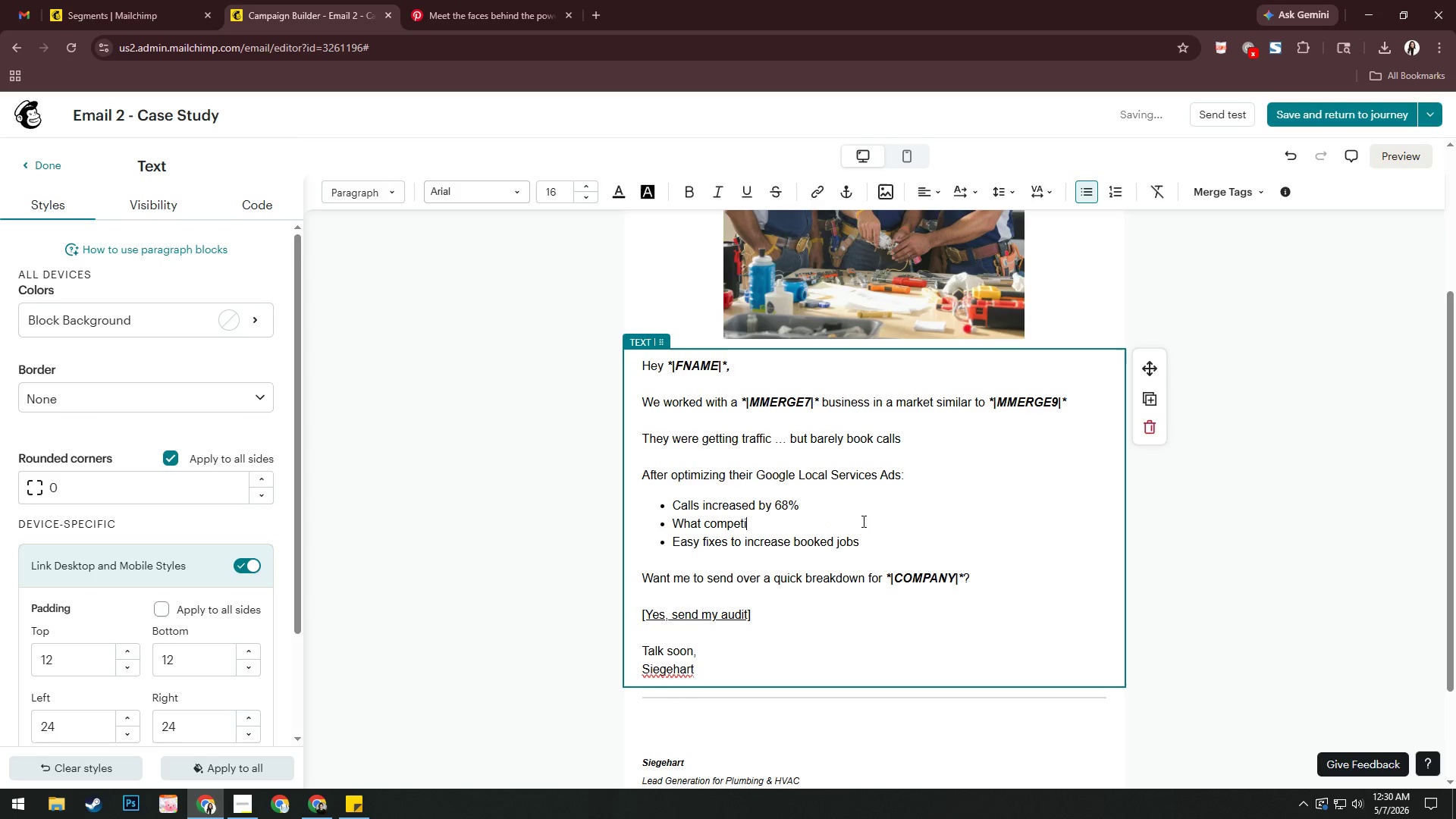 
key(Backspace)
 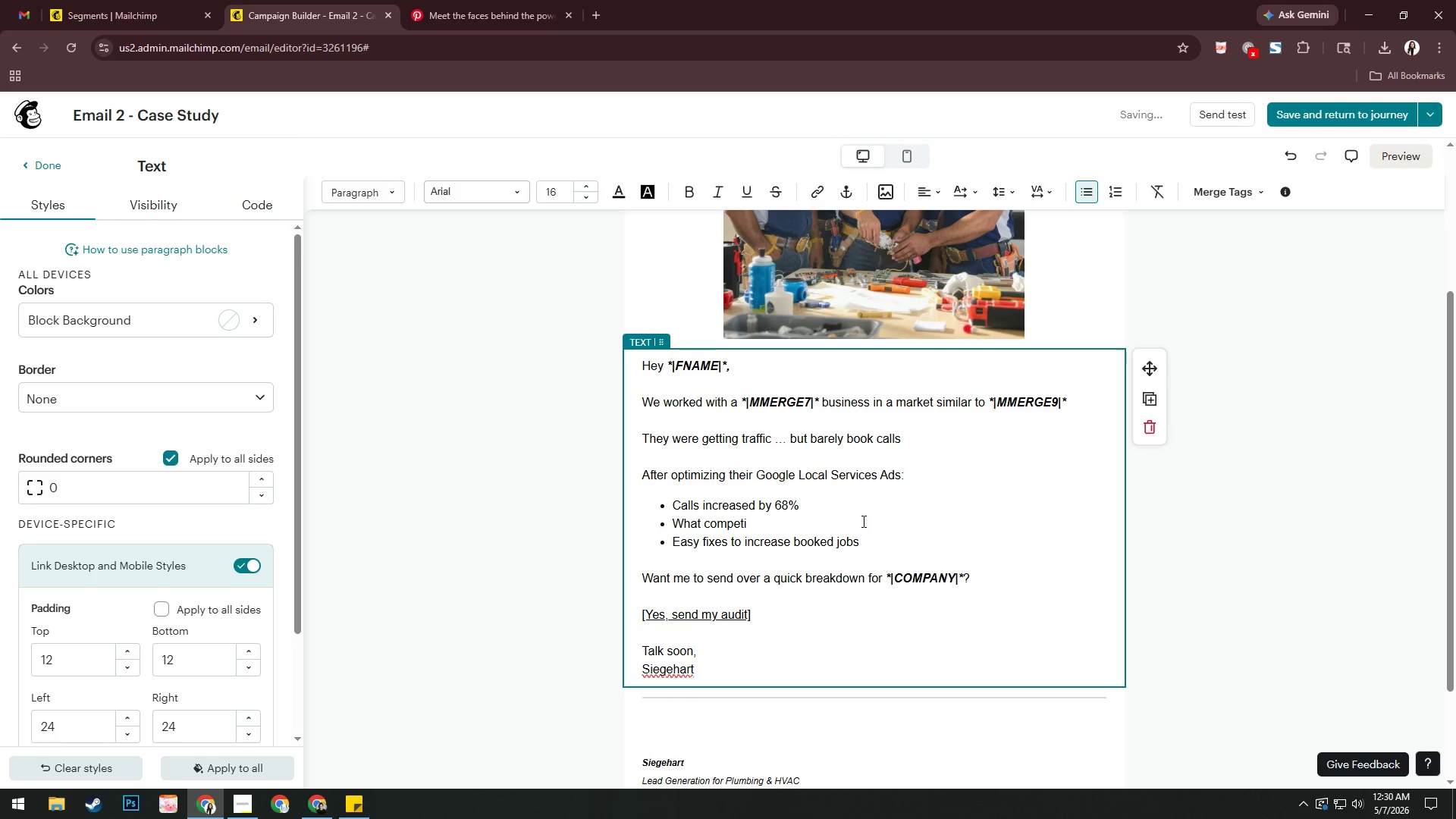 
key(Backspace)
 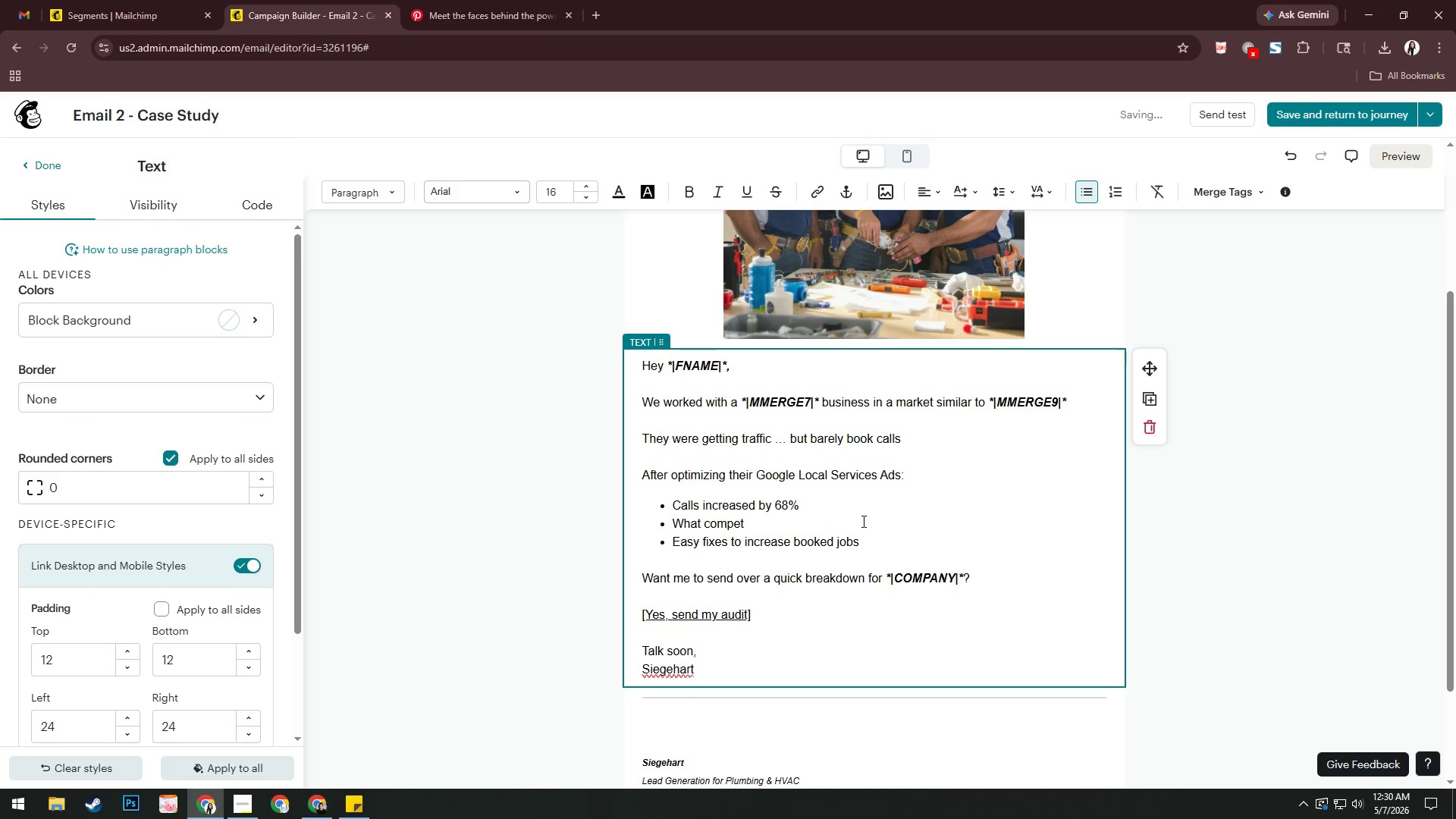 
key(Backspace)
 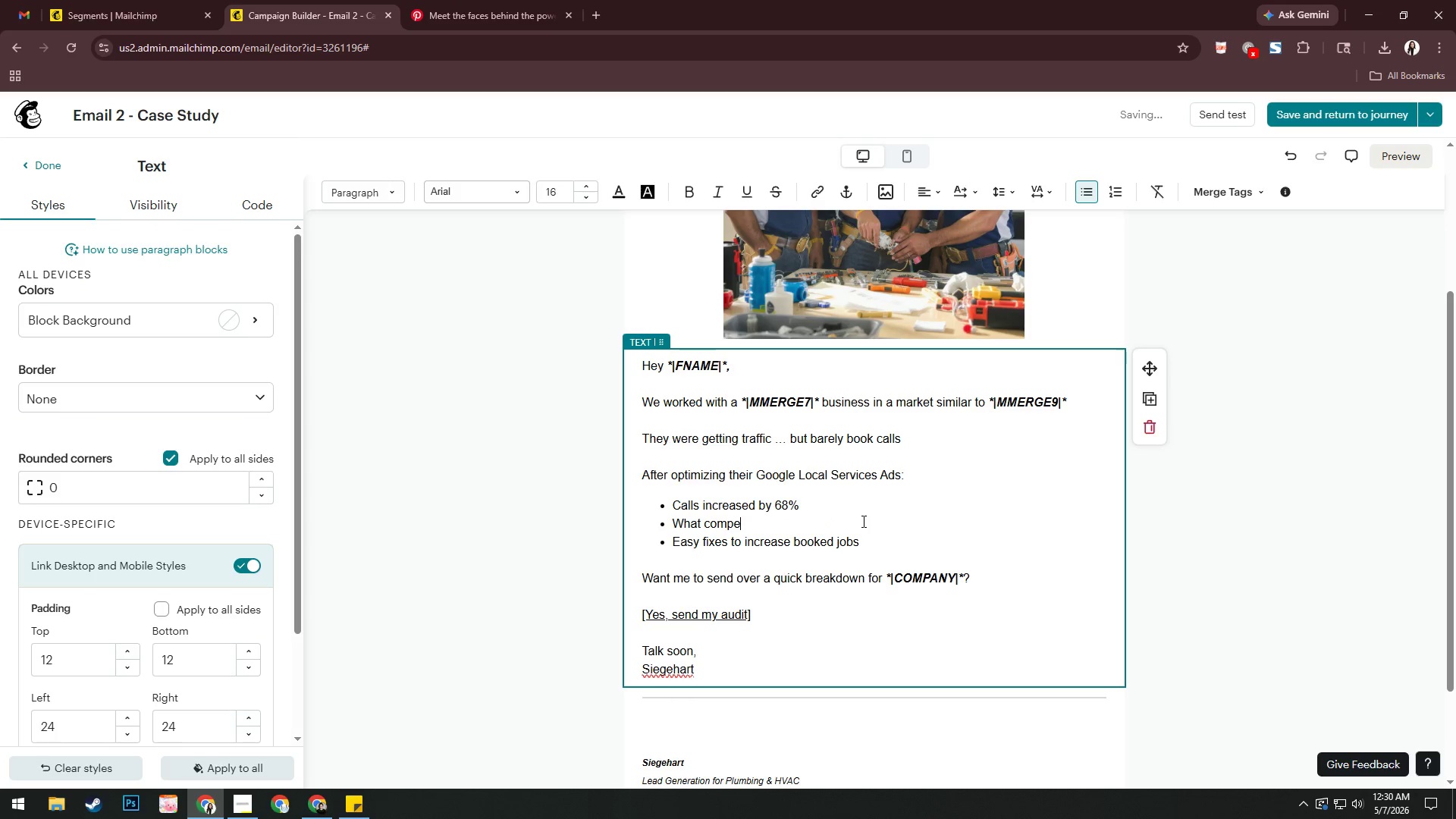 
key(Backspace)
 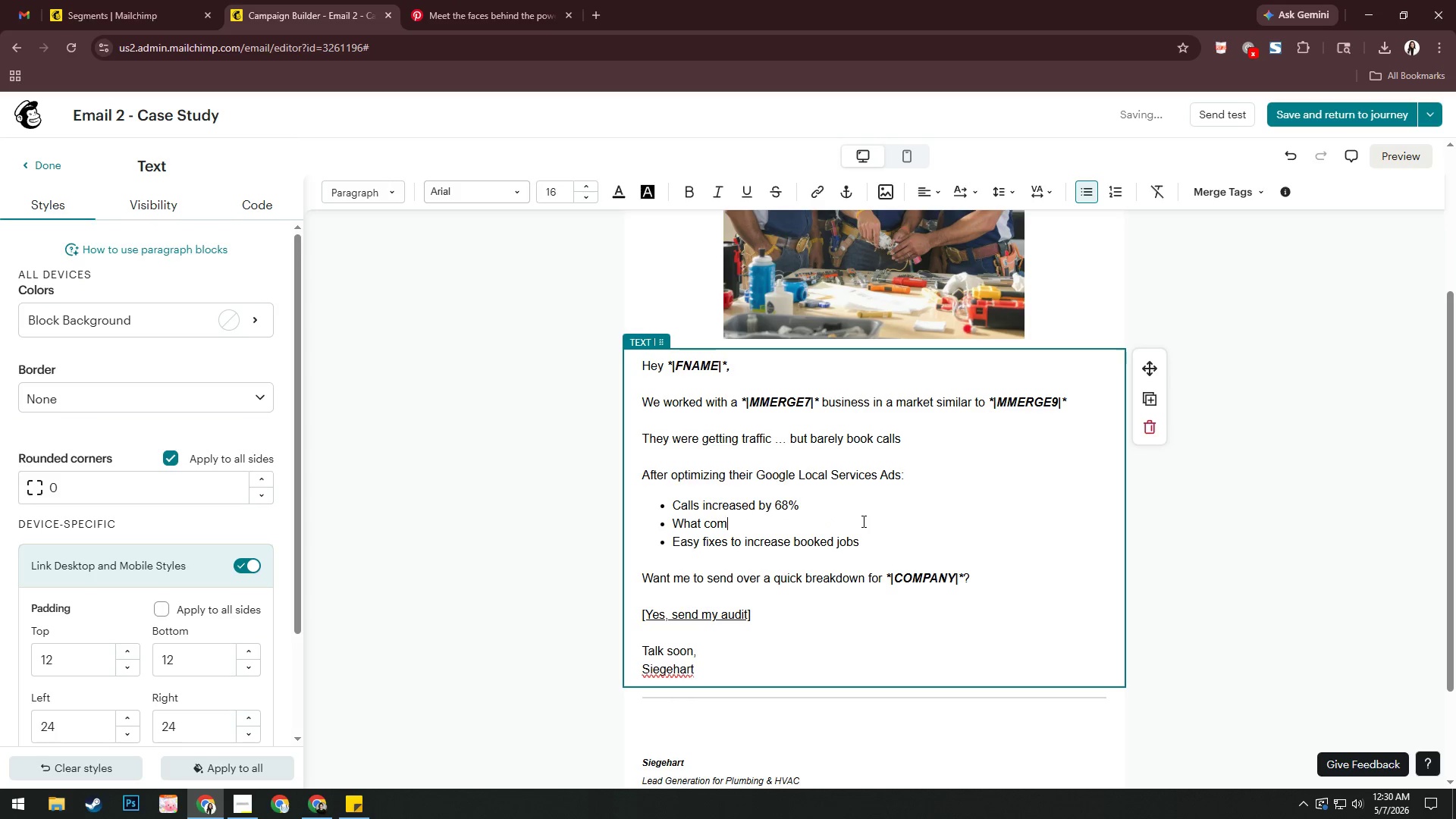 
key(Backspace)
 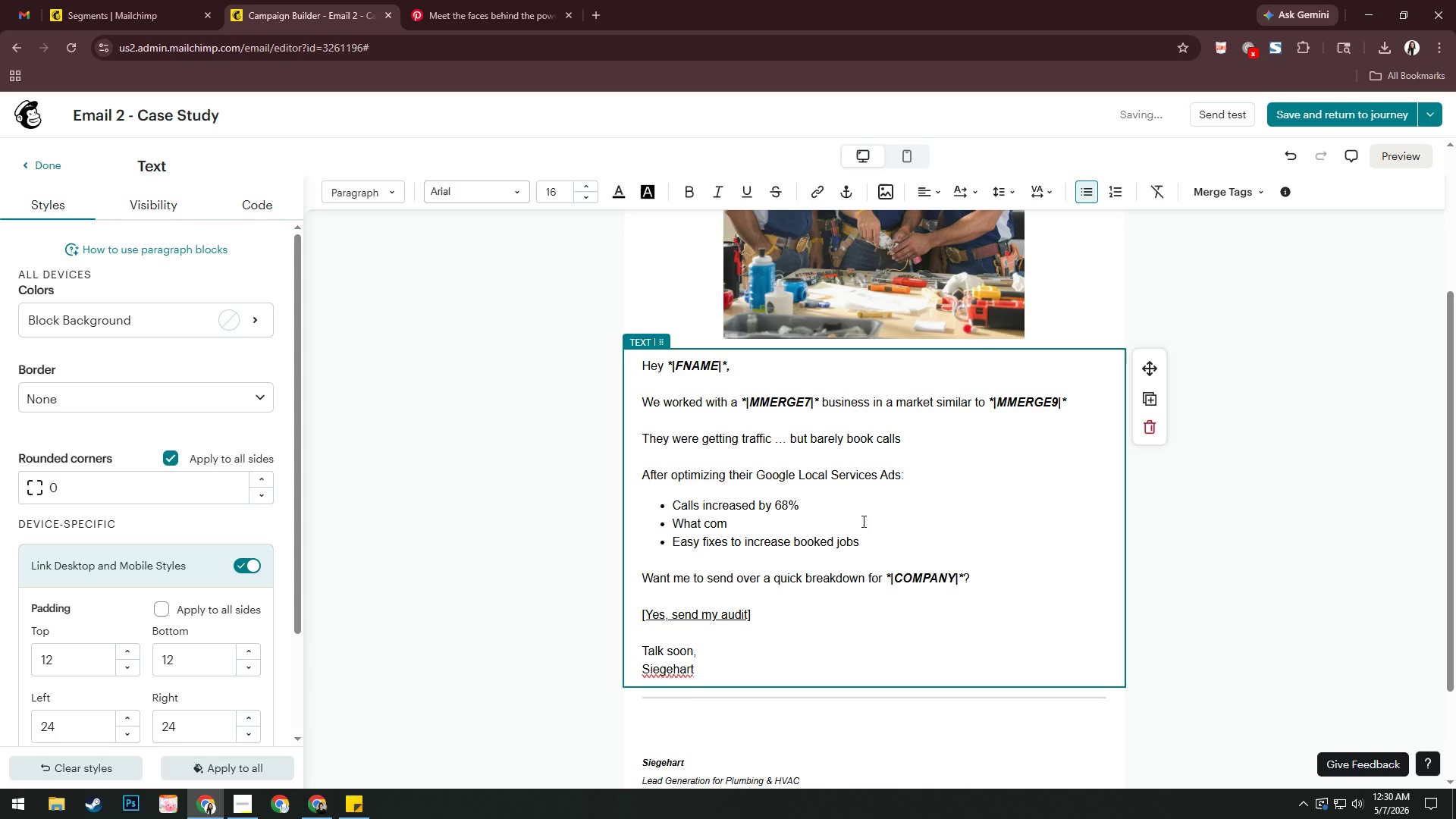 
key(Backspace)
 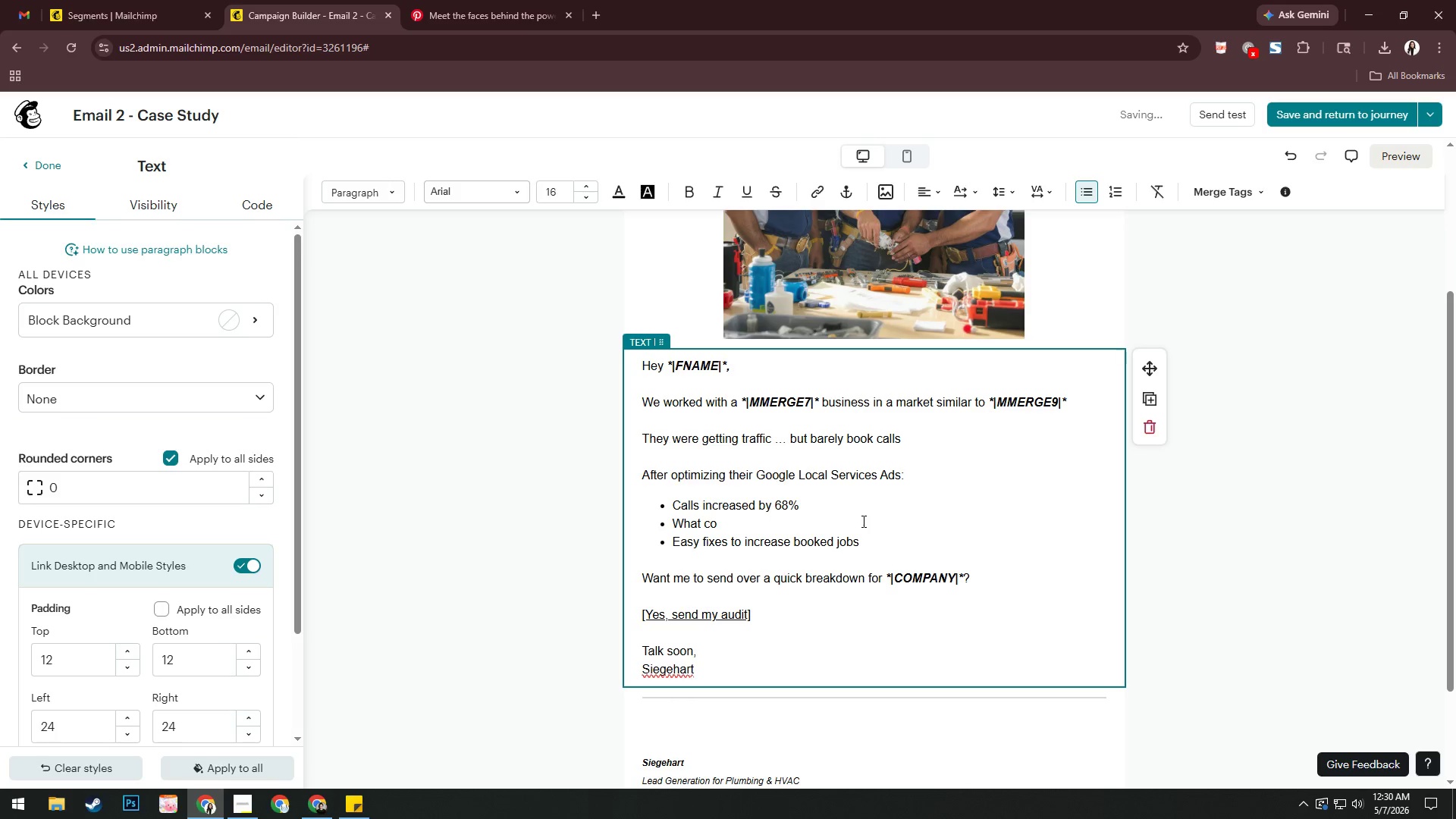 
key(Backspace)
 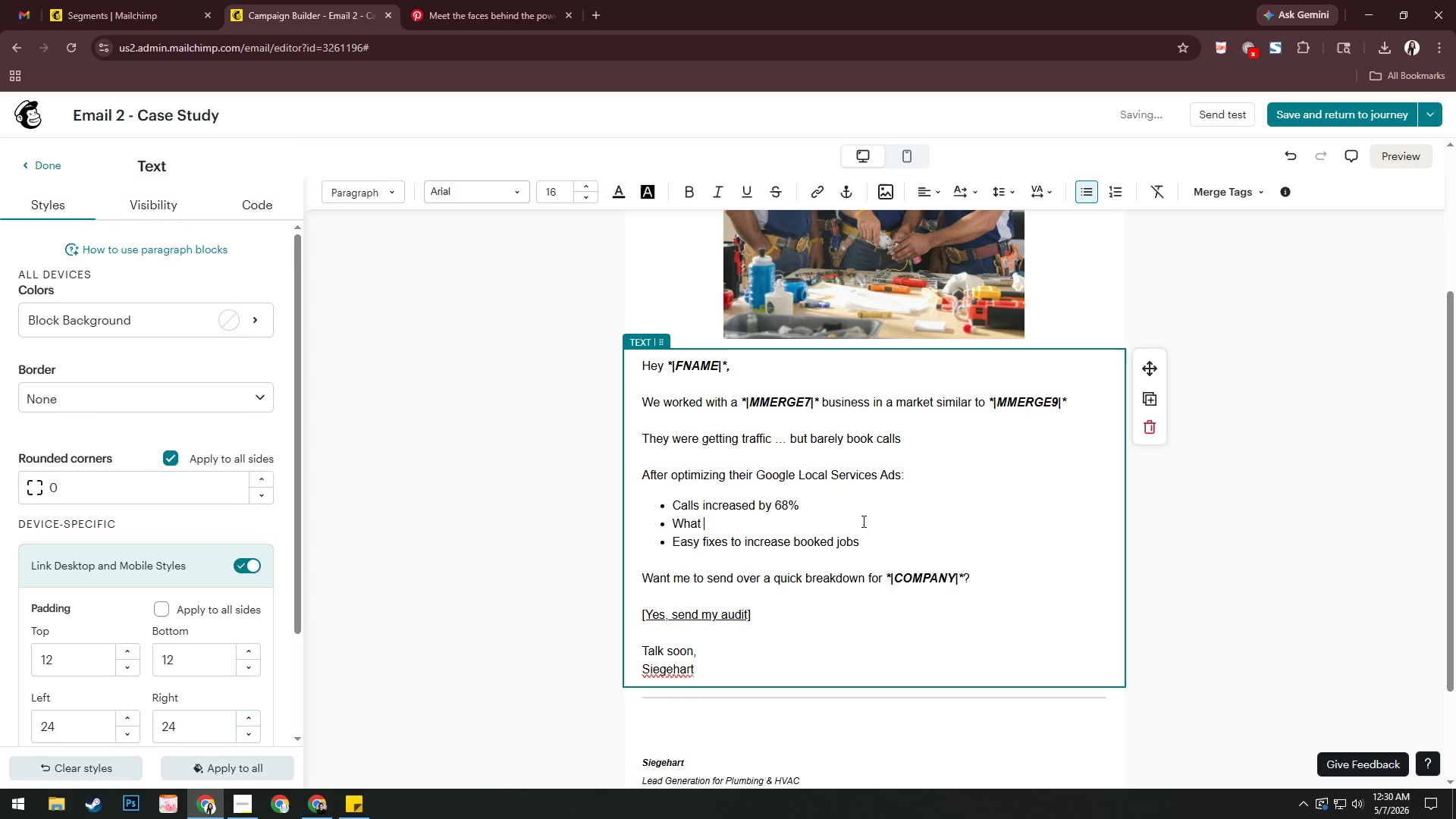 
key(Backspace)
 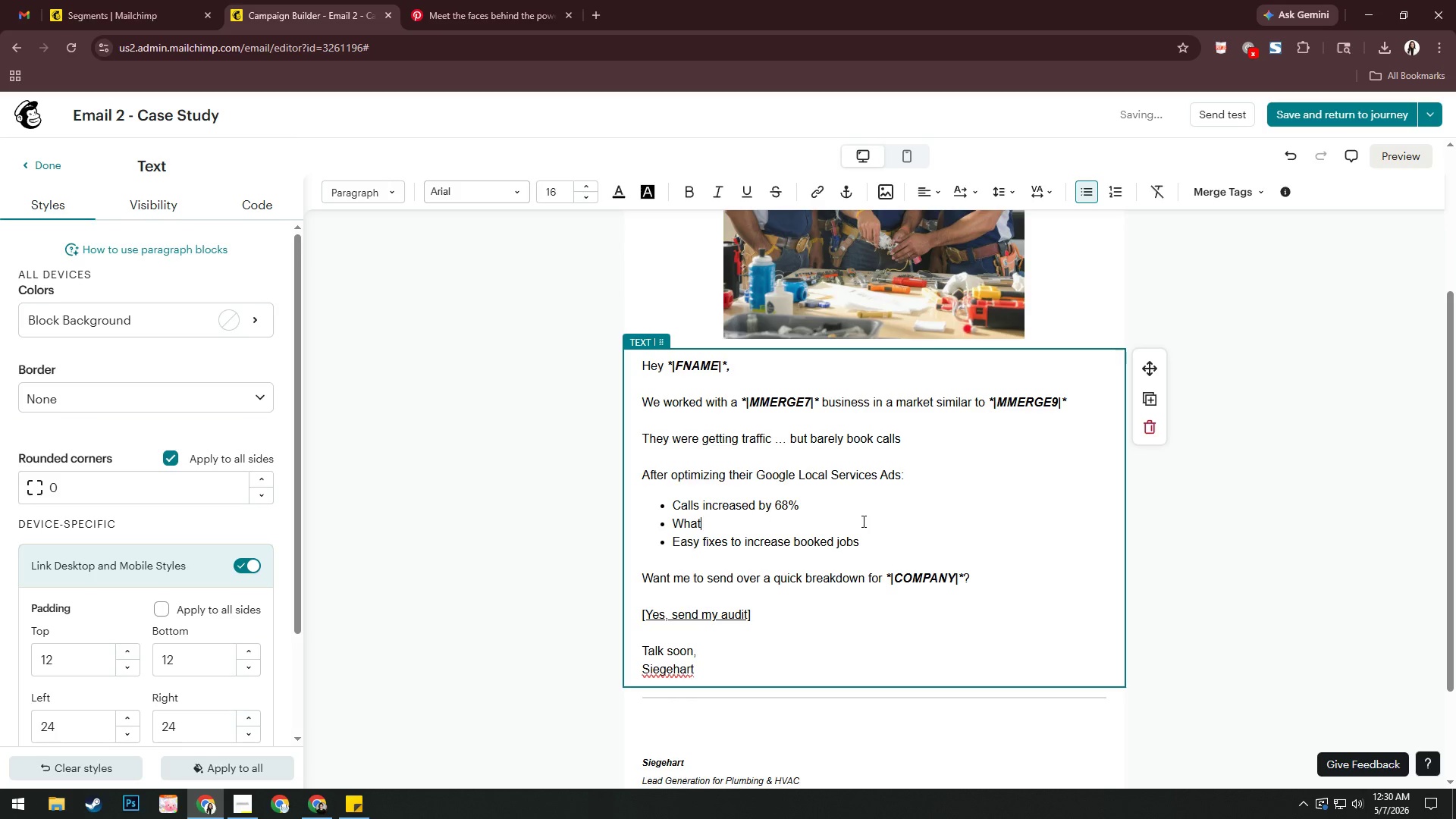 
key(Backspace)
 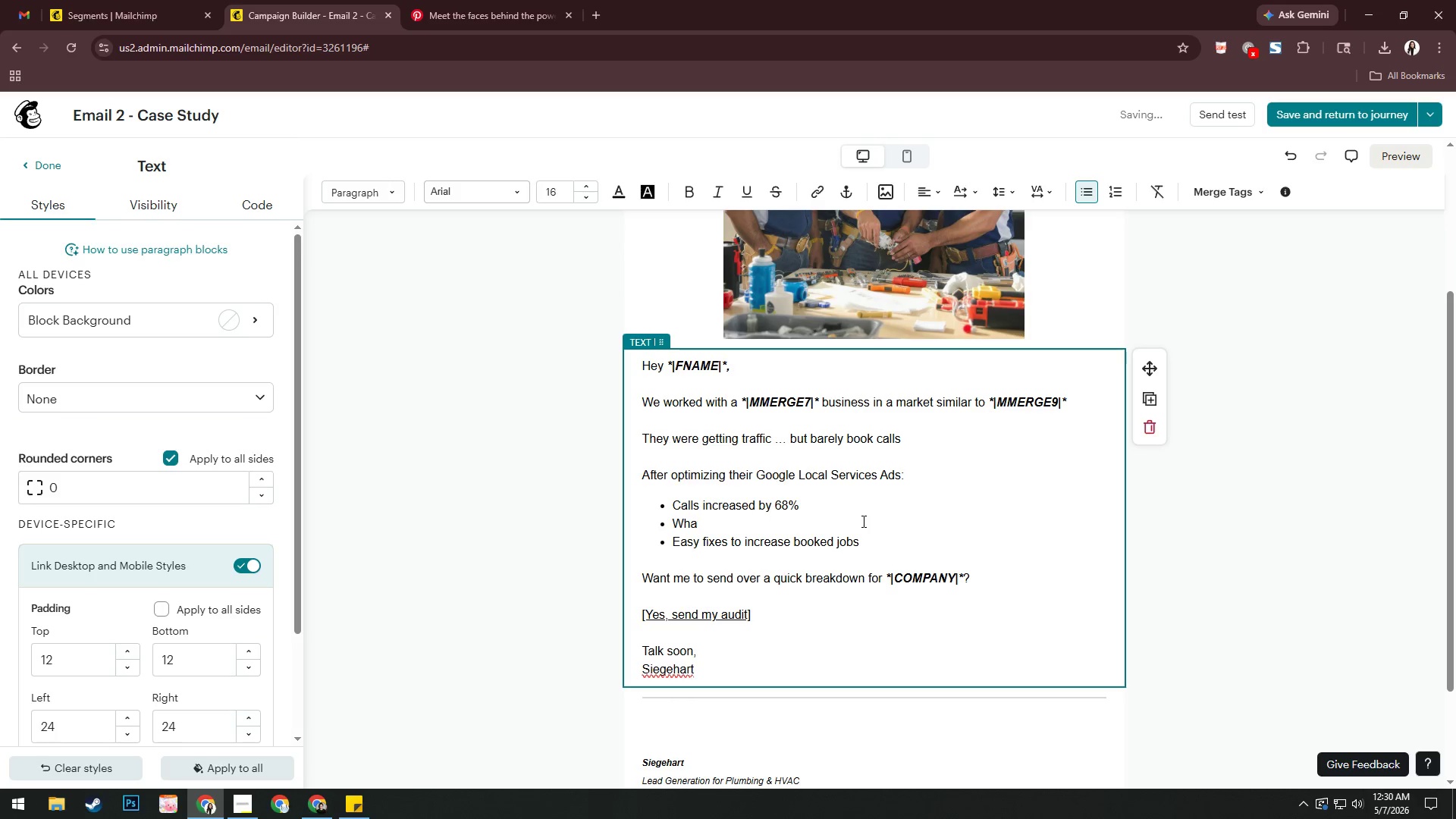 
key(Backspace)
 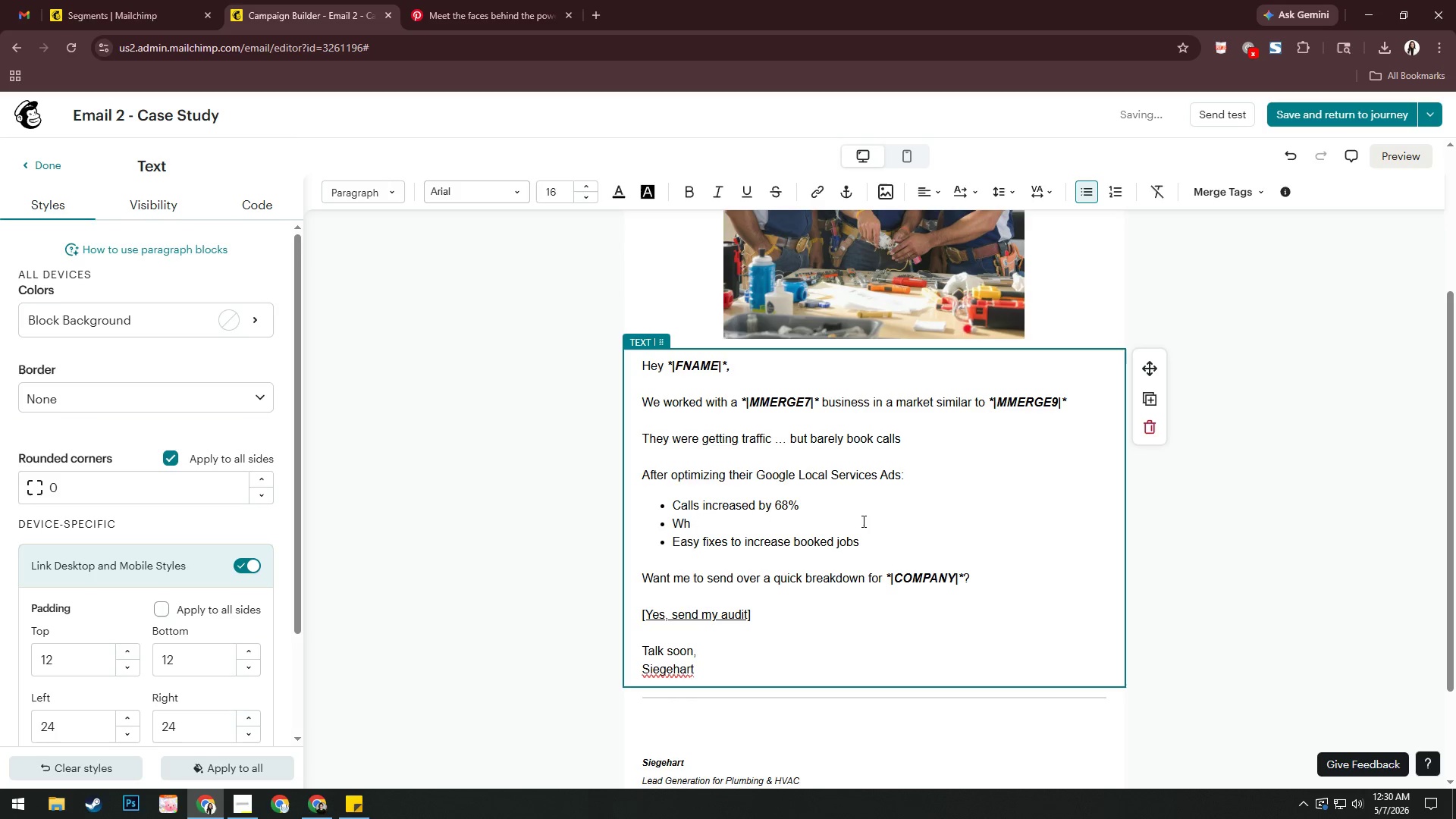 
key(Backspace)
 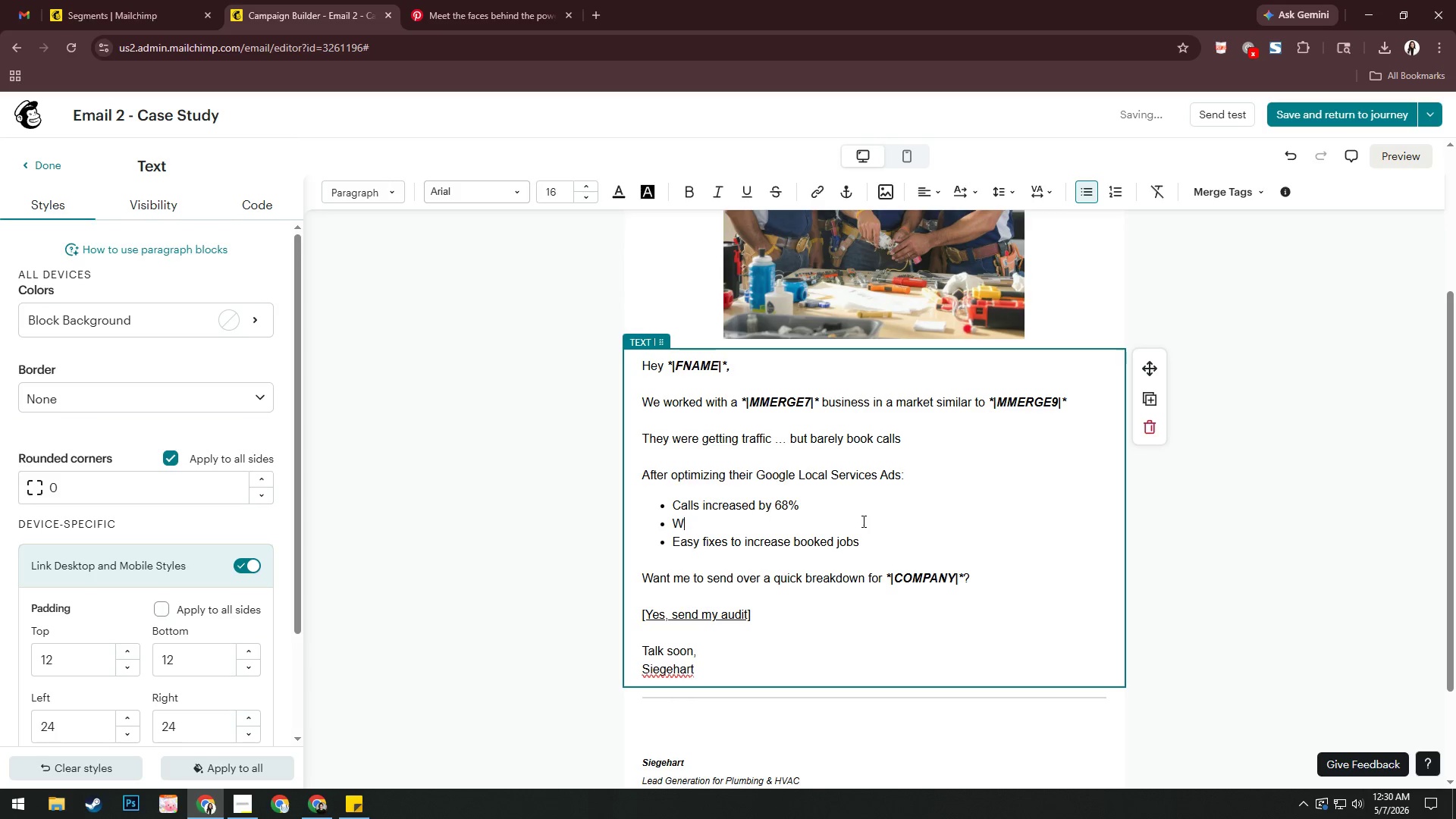 
key(Backspace)
 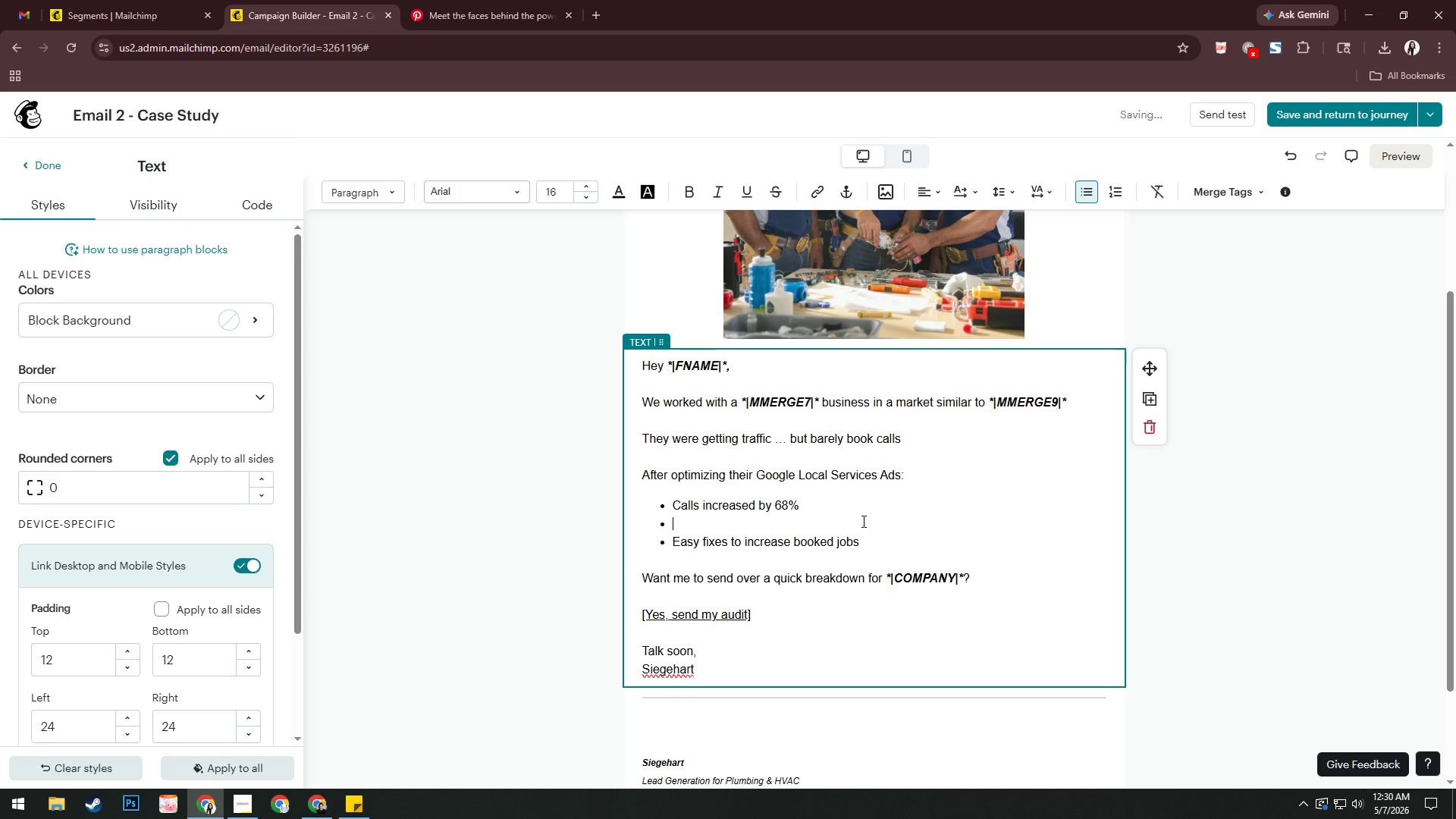 
key(Backspace)
 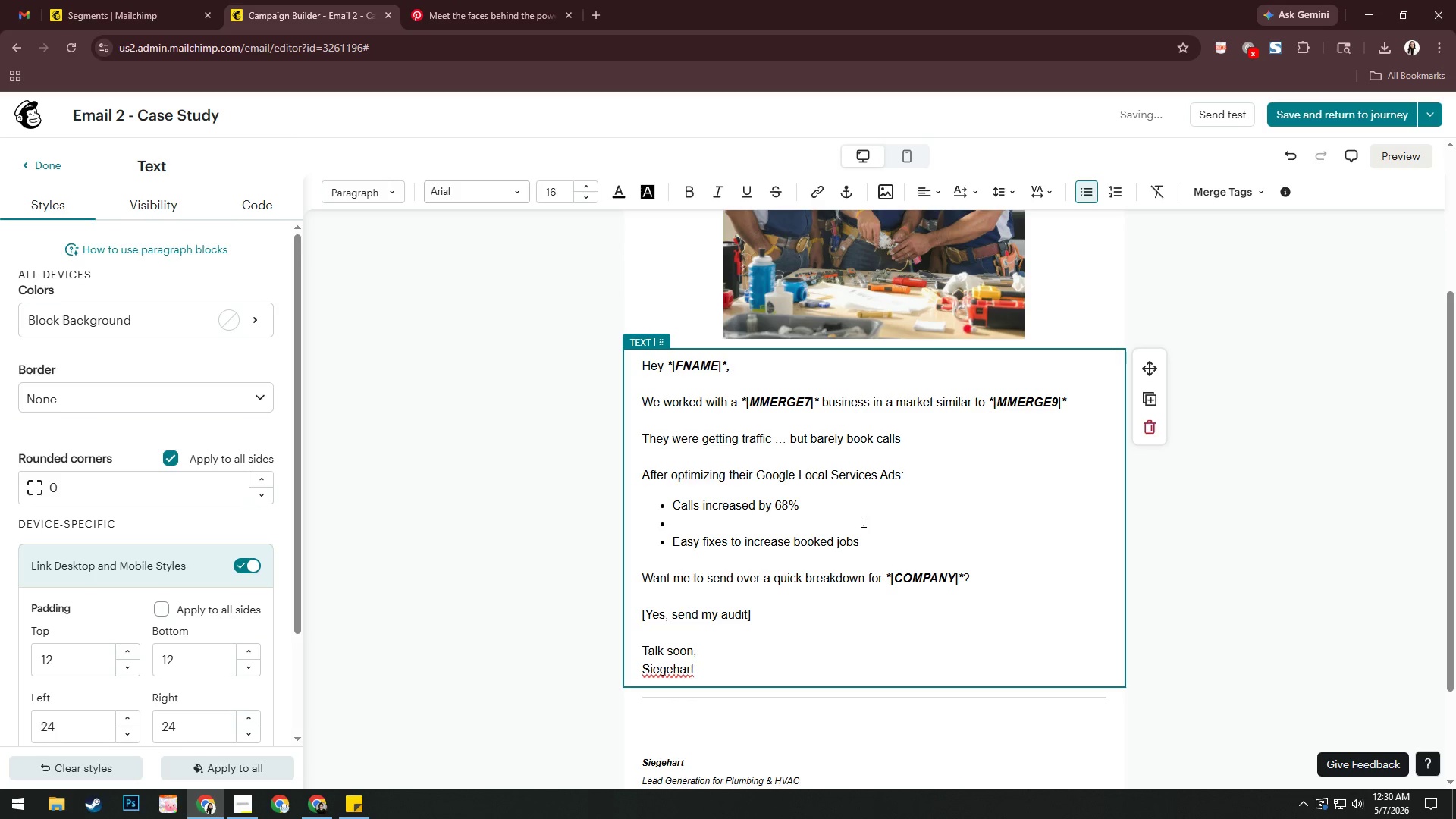 
type(S)
key(Backspace)
type(Cosy)
key(Backspace)
type(t per lead dro[[)
key(Backspace)
key(Backspace)
type(pped)
 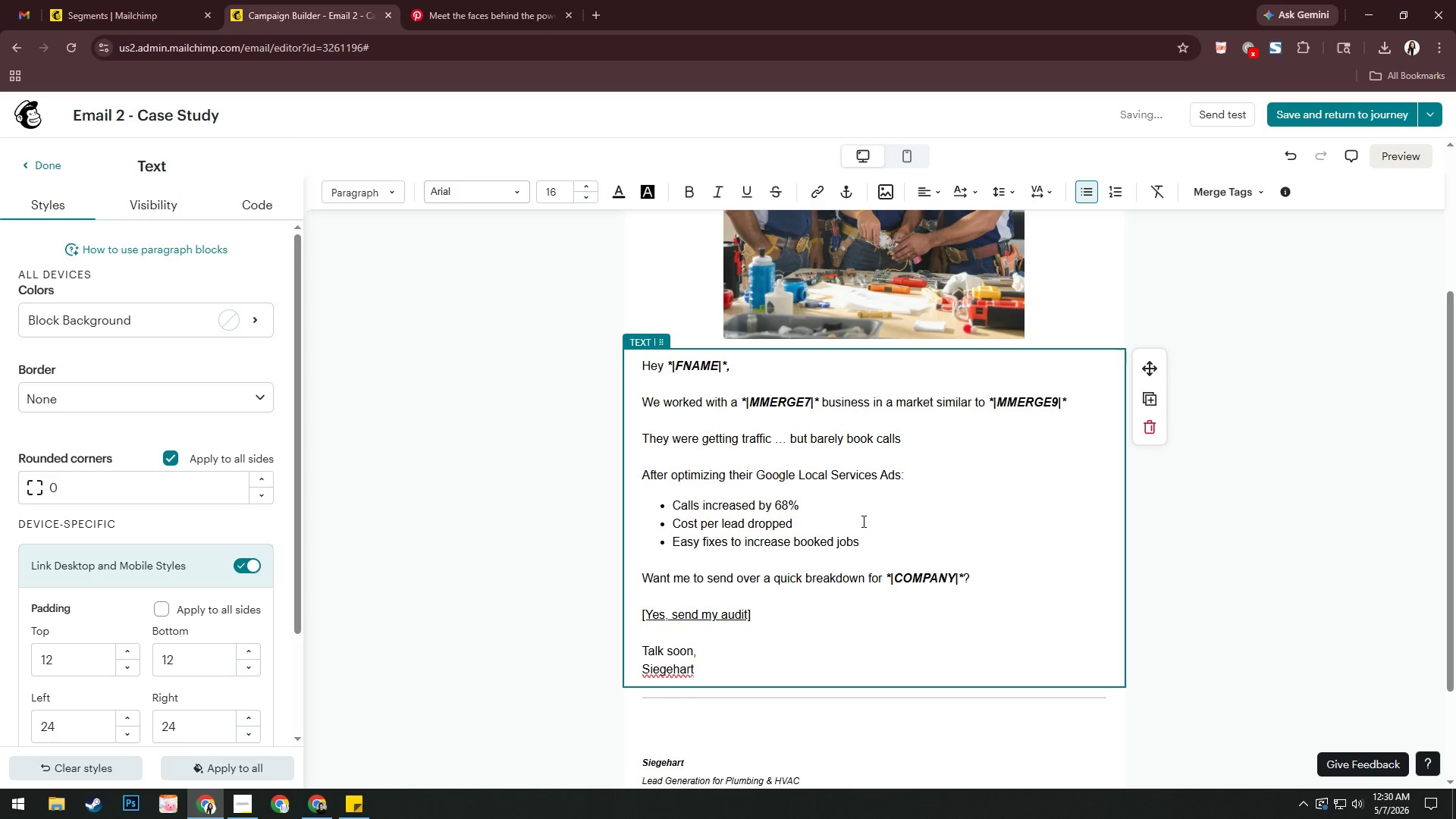 
left_click_drag(start_coordinate=[863, 538], to_coordinate=[676, 541])
 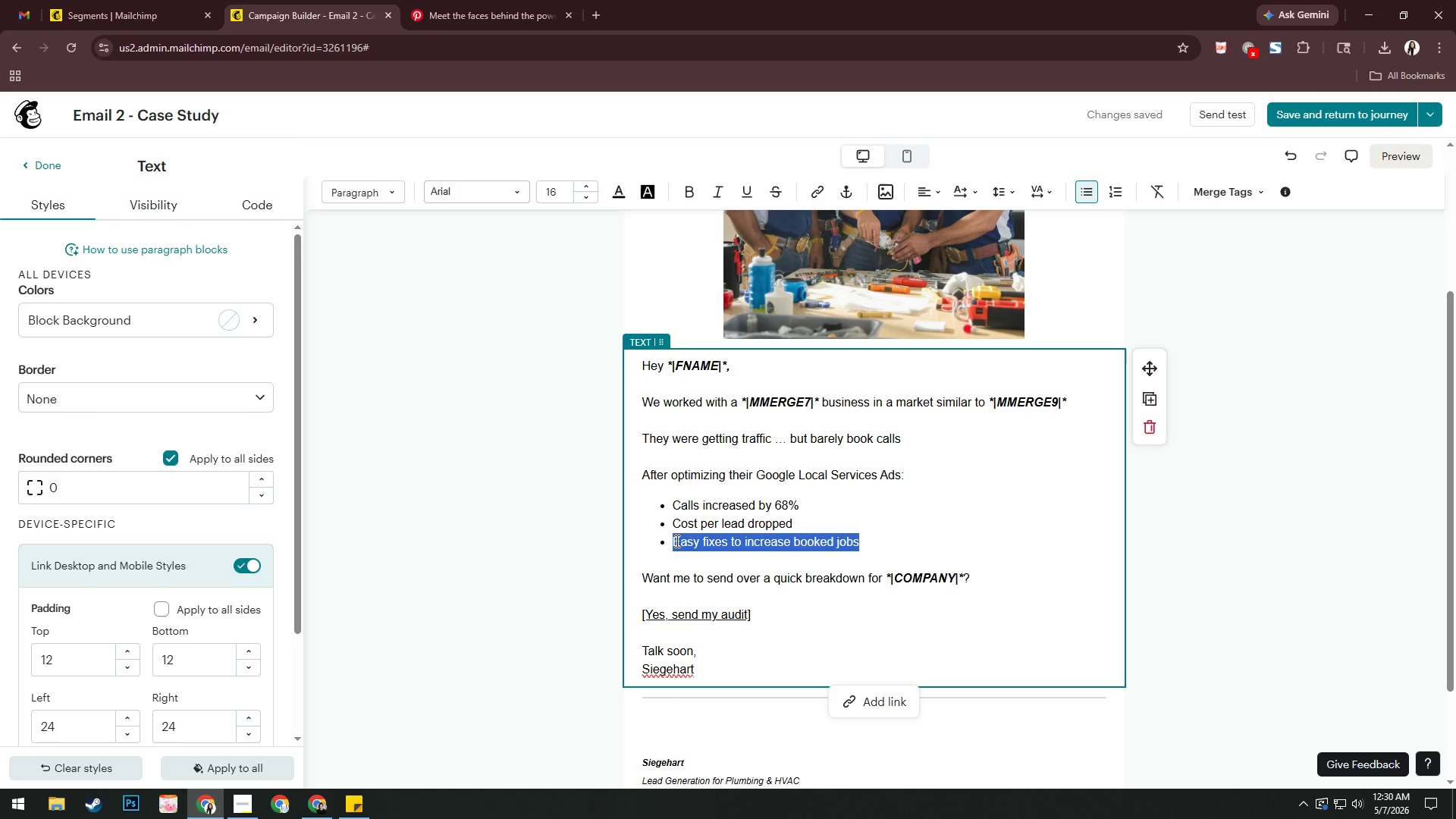 
key(Backspace)
type(Cake)
key(Backspace)
key(Backspace)
 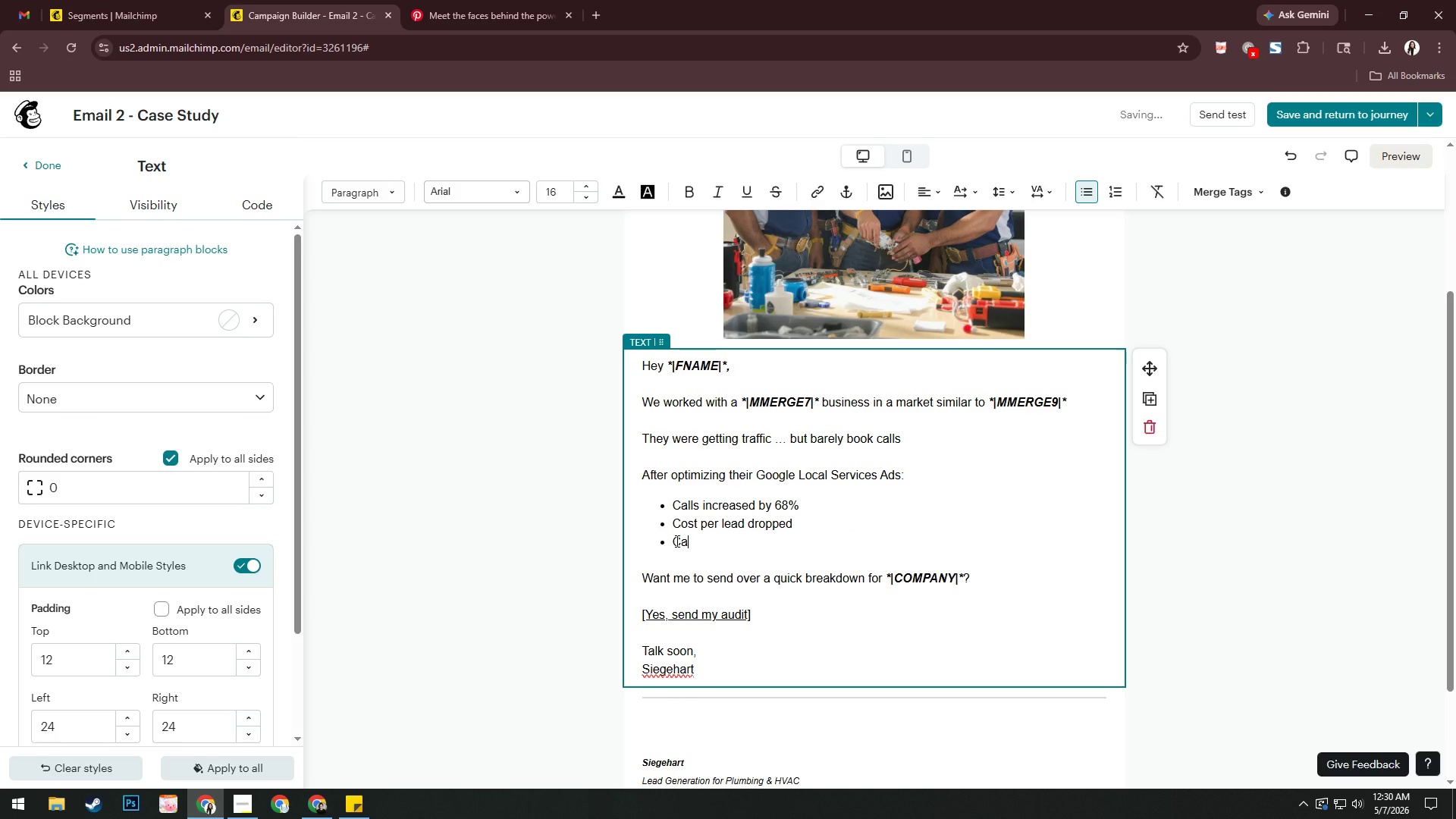 
type(lenday)
key(Backspace)
type(r filled consistently wiy)
key(Backspace)
type(thin 3 weeks)
 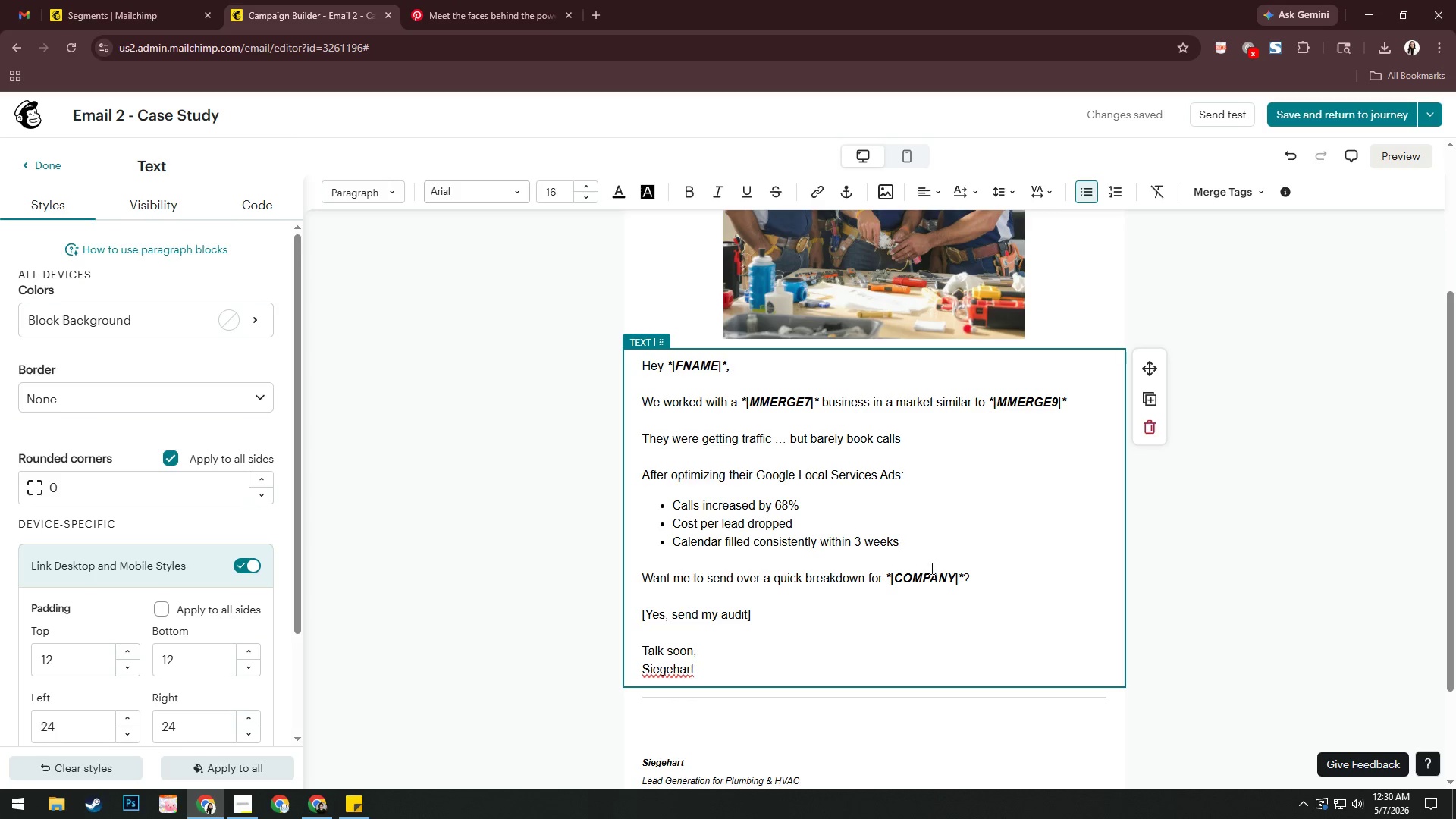 
wait(7.52)
 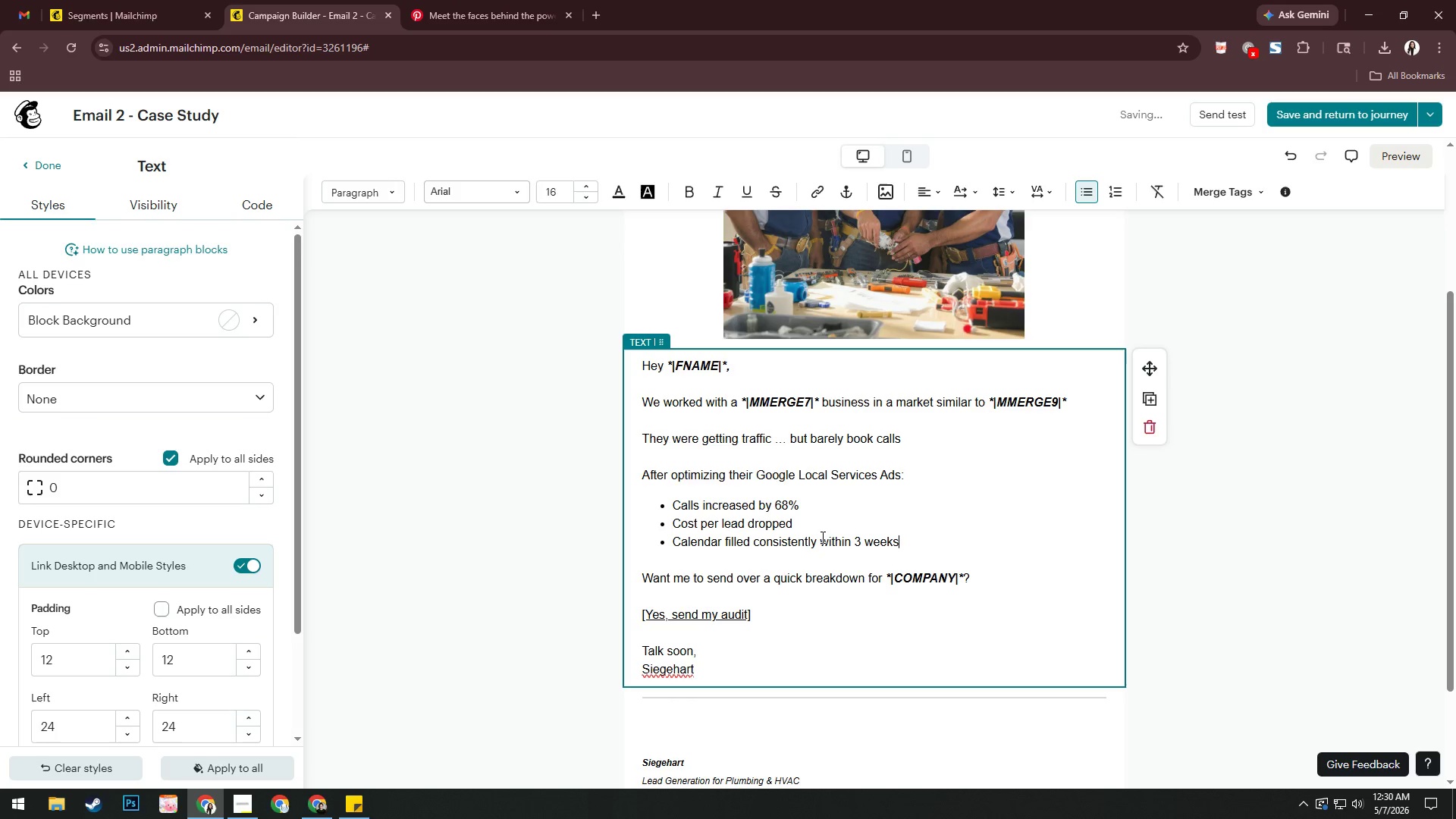 
key(Enter)
 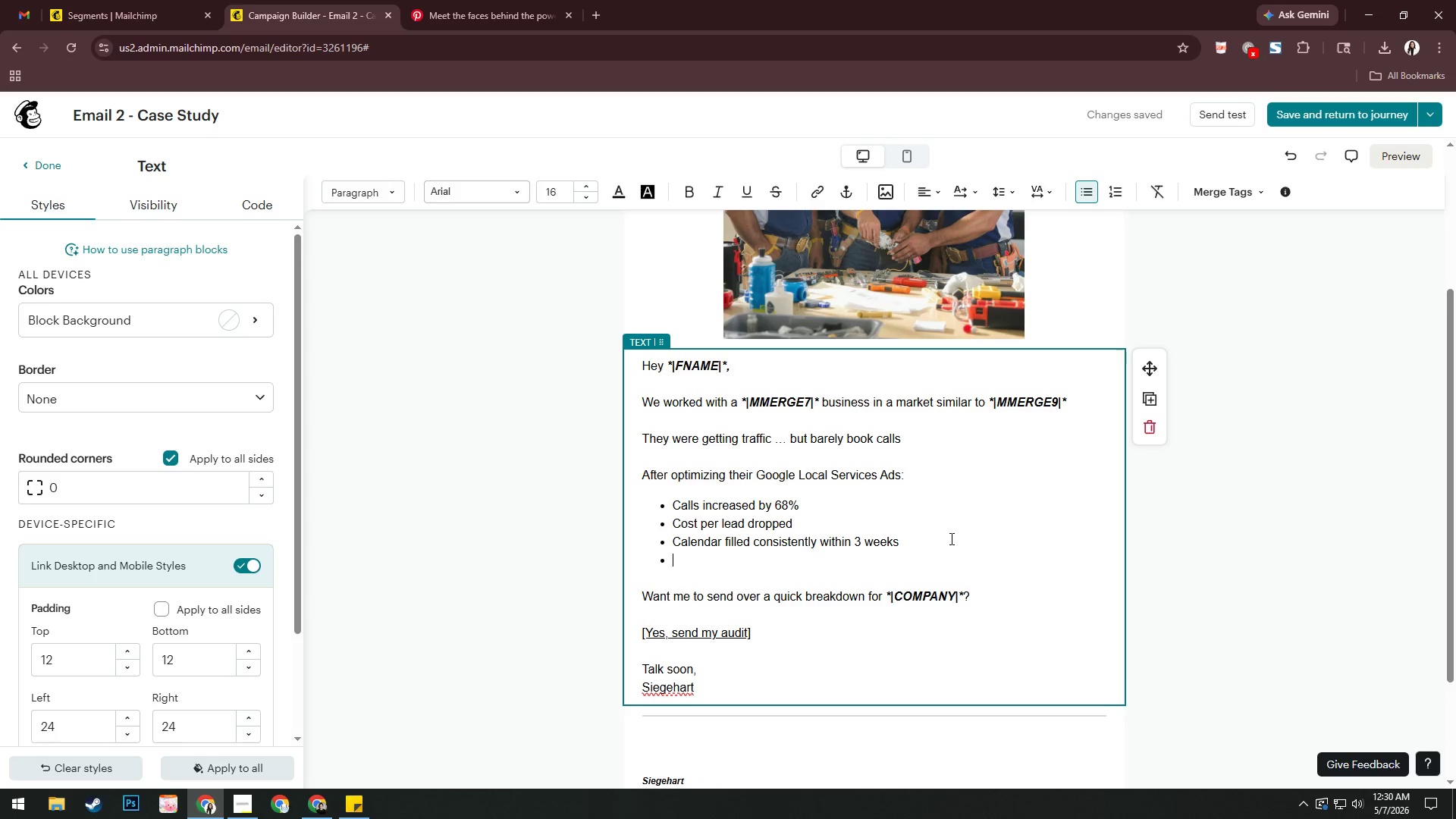 
key(Enter)
 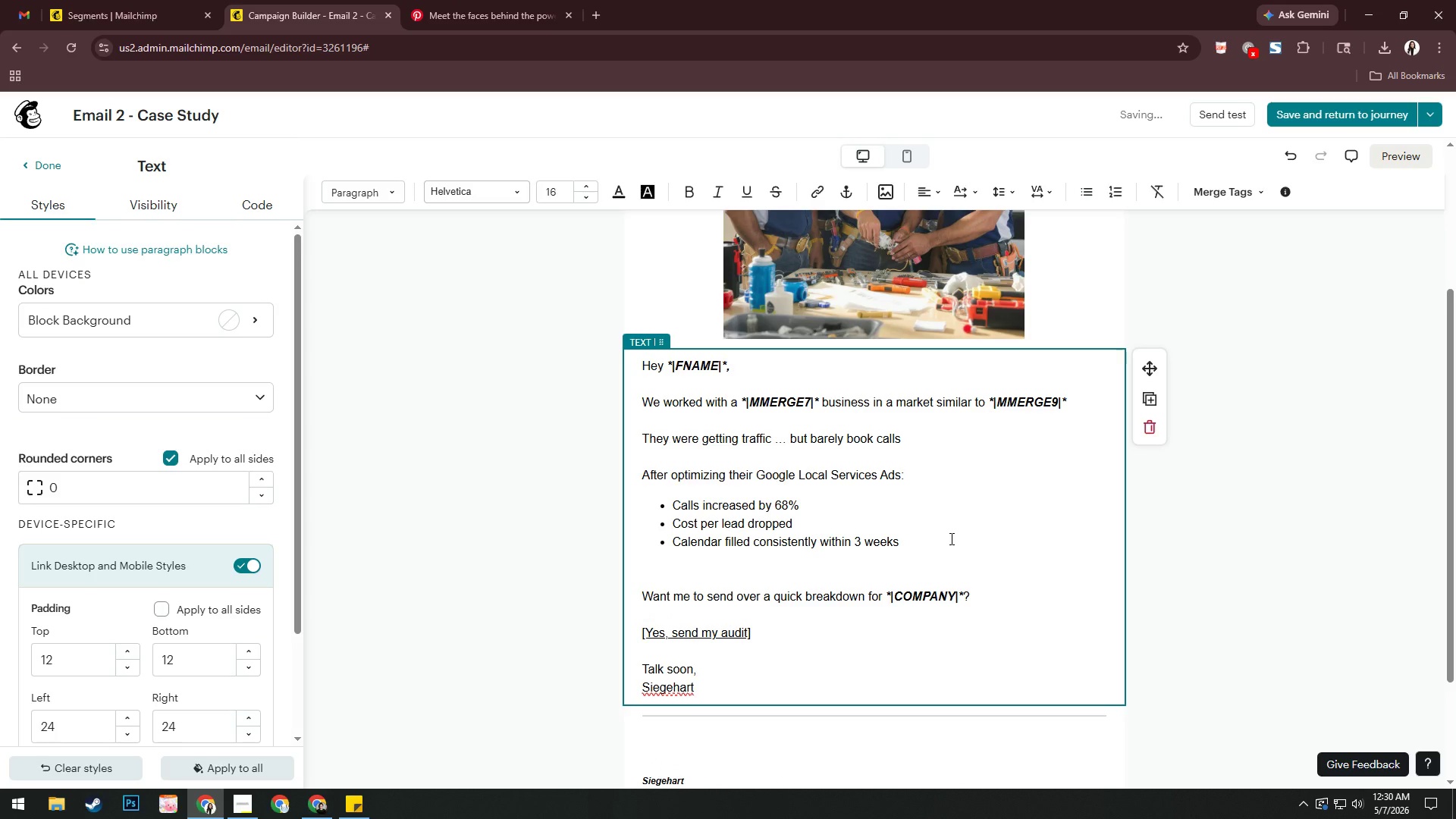 
key(Enter)
 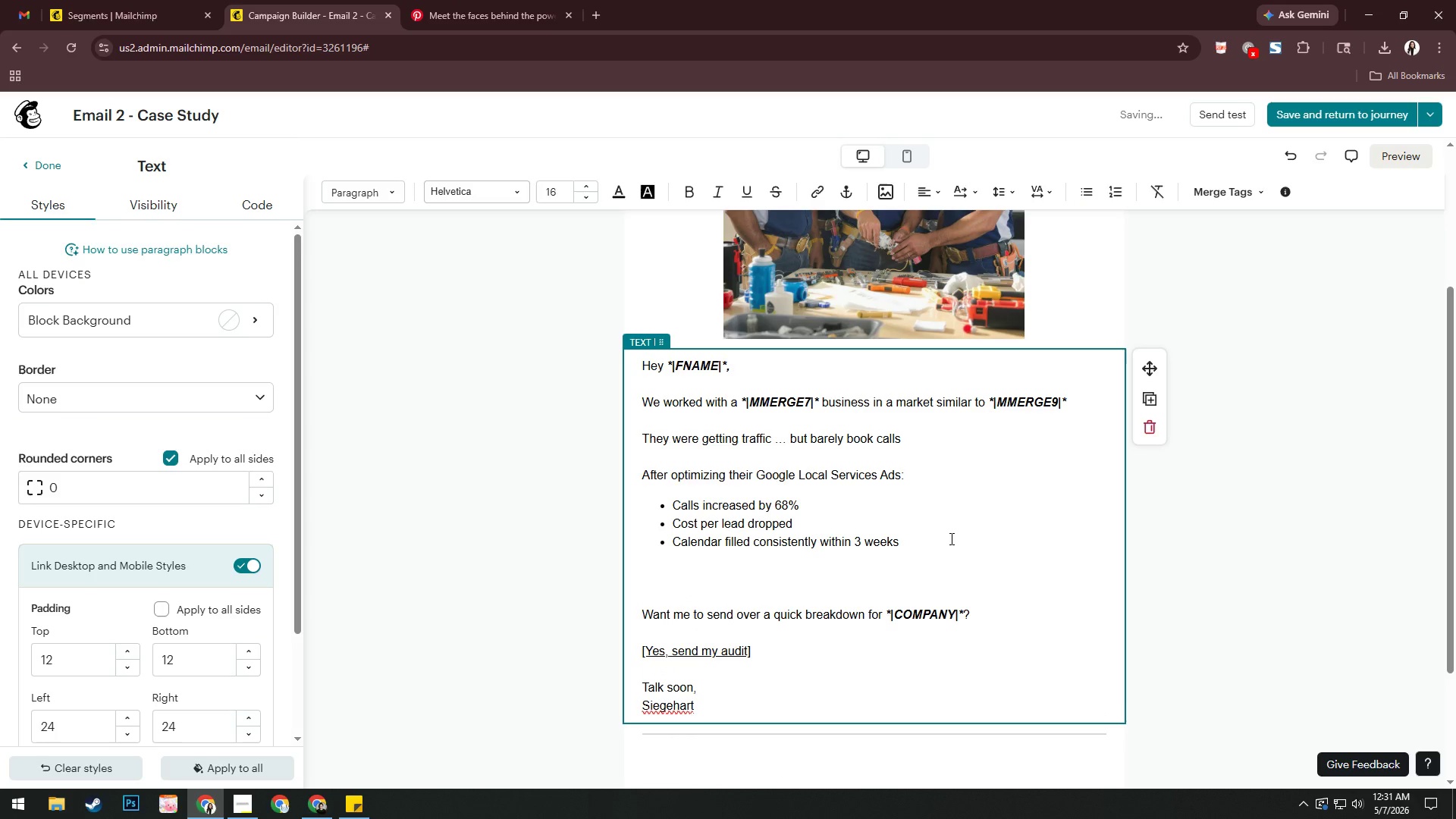 
type(This is usually)
 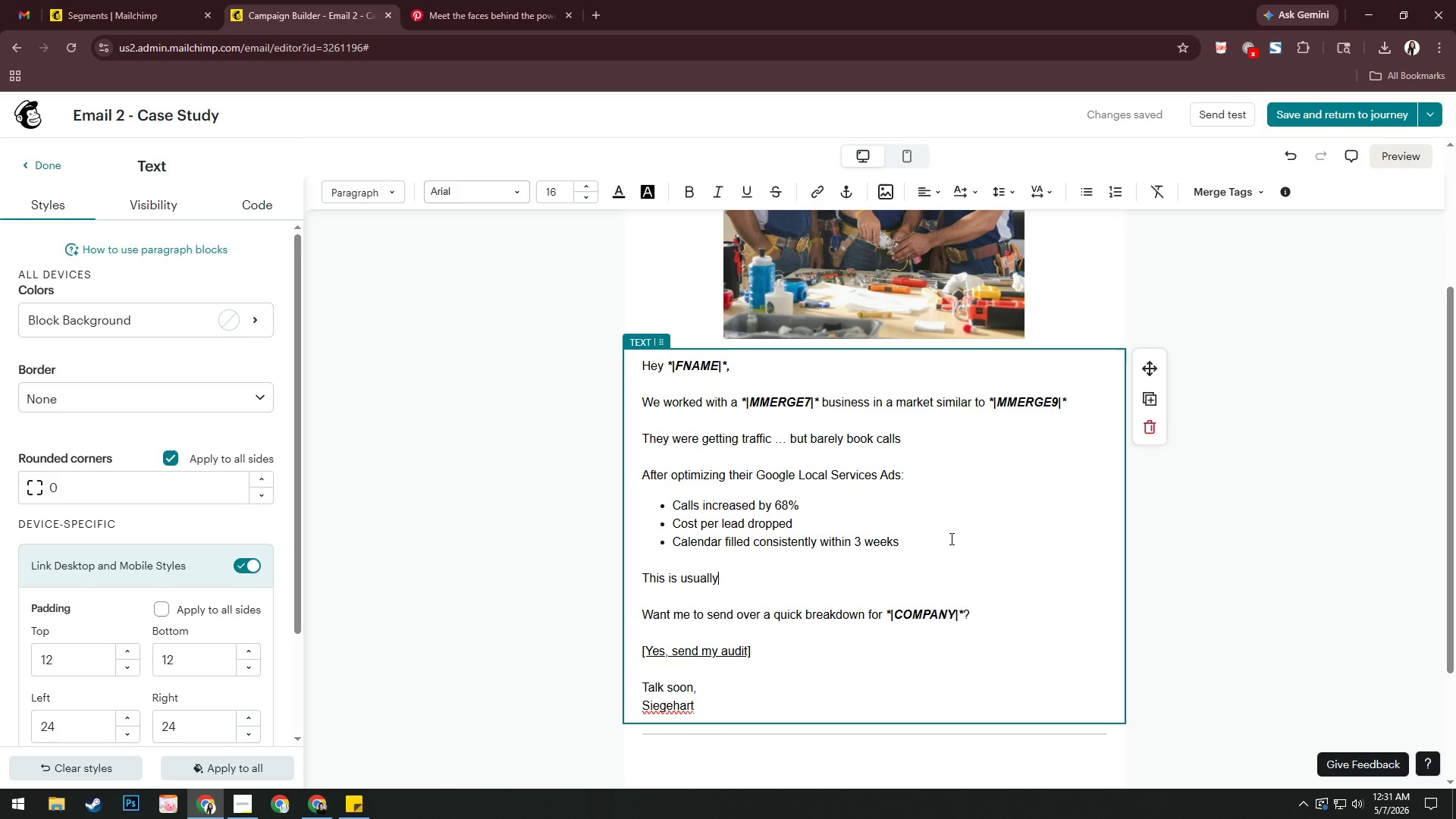 
wait(42.42)
 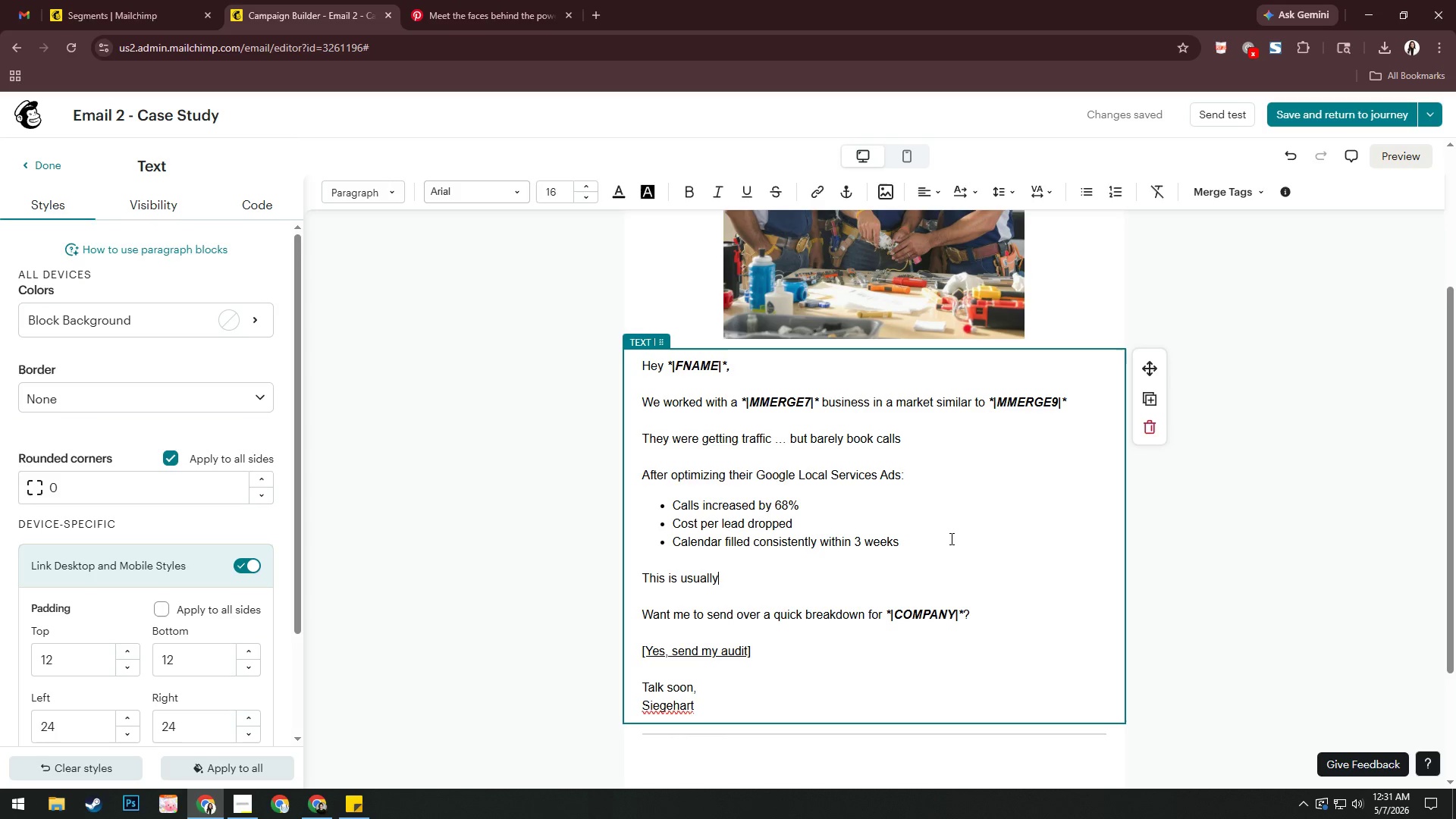 
type( nit)
key(Backspace)
key(Backspace)
type(ot a tradd)
key(Backspace)
key(Backspace)
type(ffic pron)
key(Backspace)
type(blem, it's a positioning)
 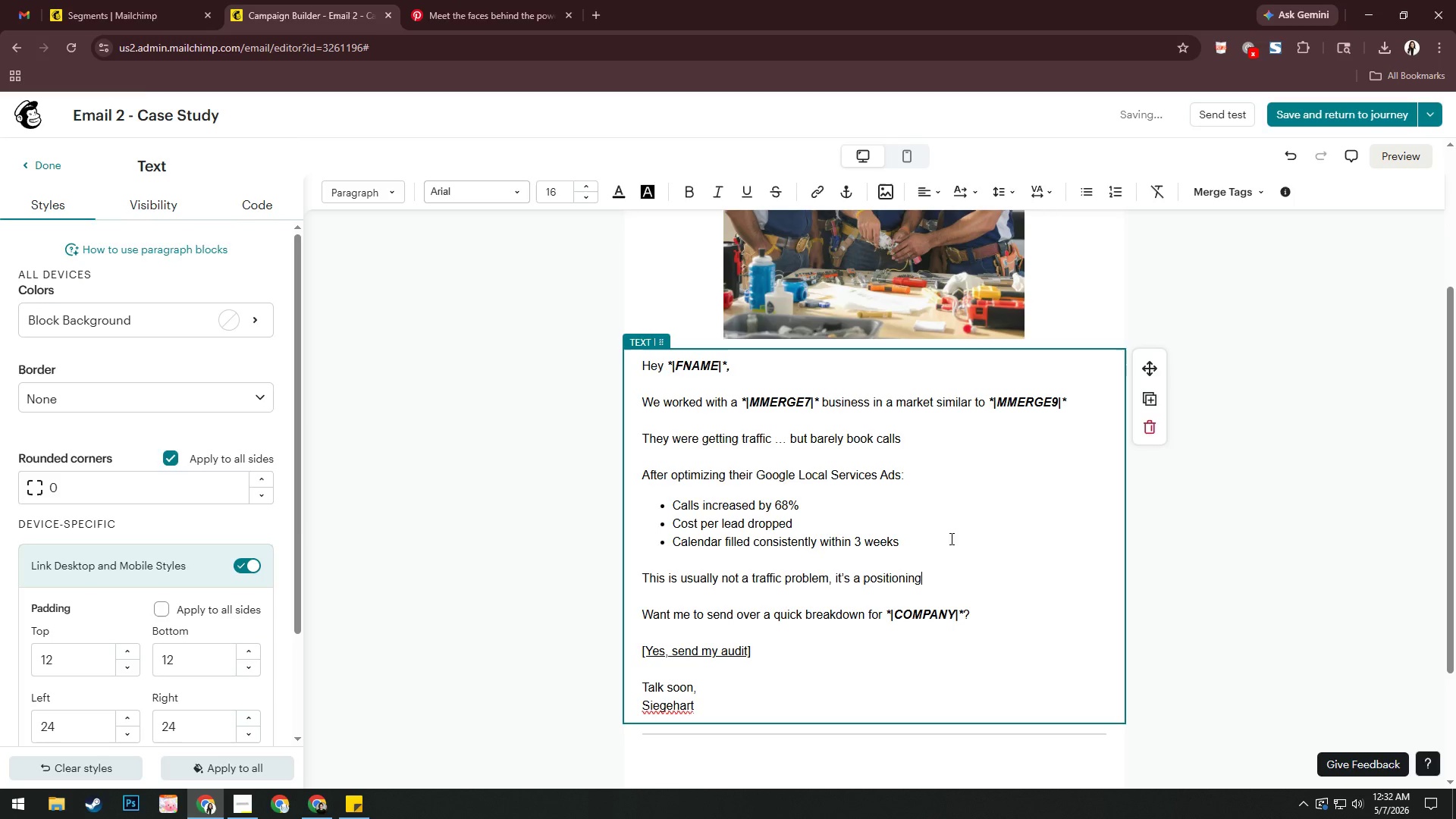 
key(Alt+AltLeft)
 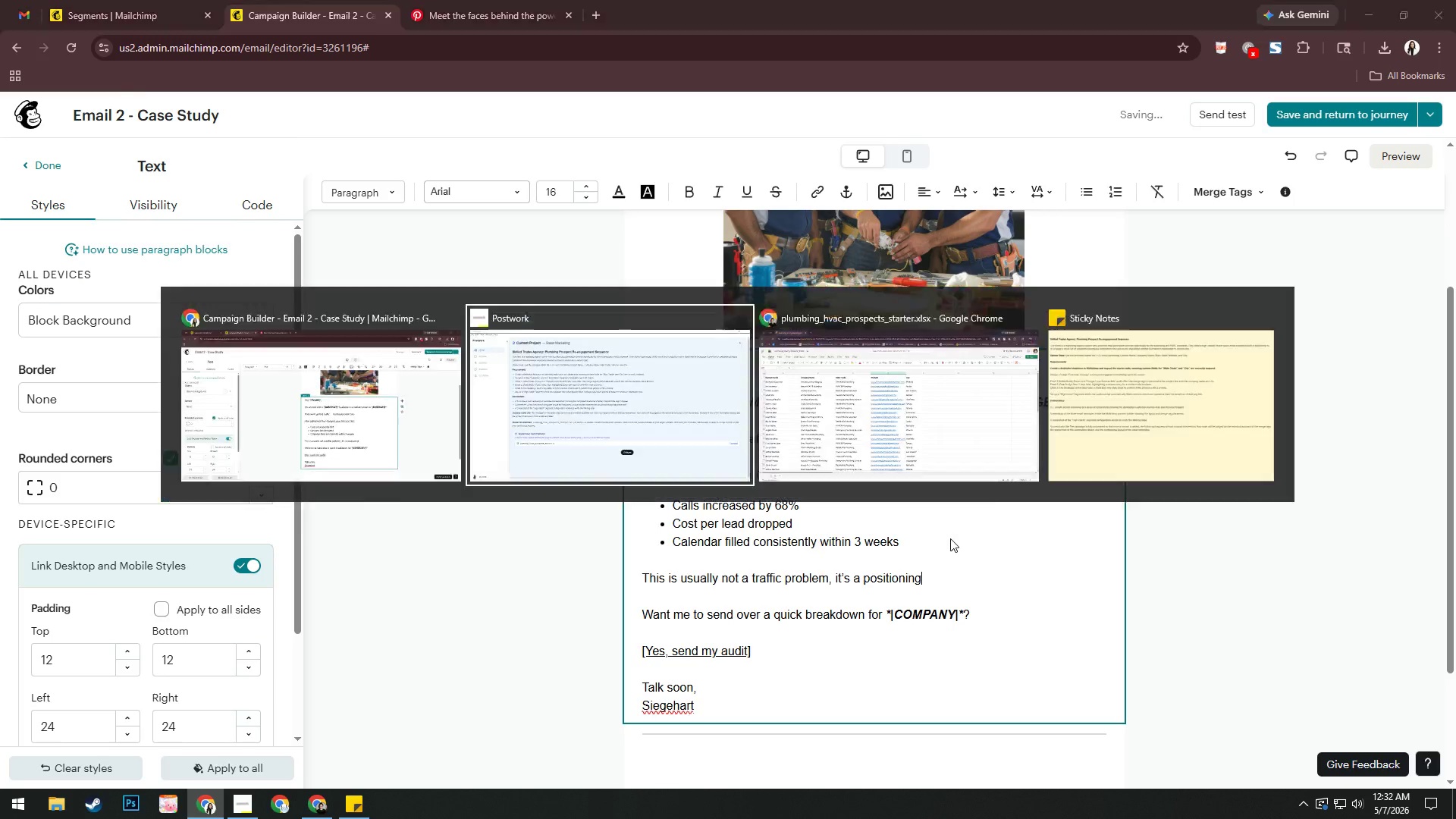 
key(Alt+Tab)